 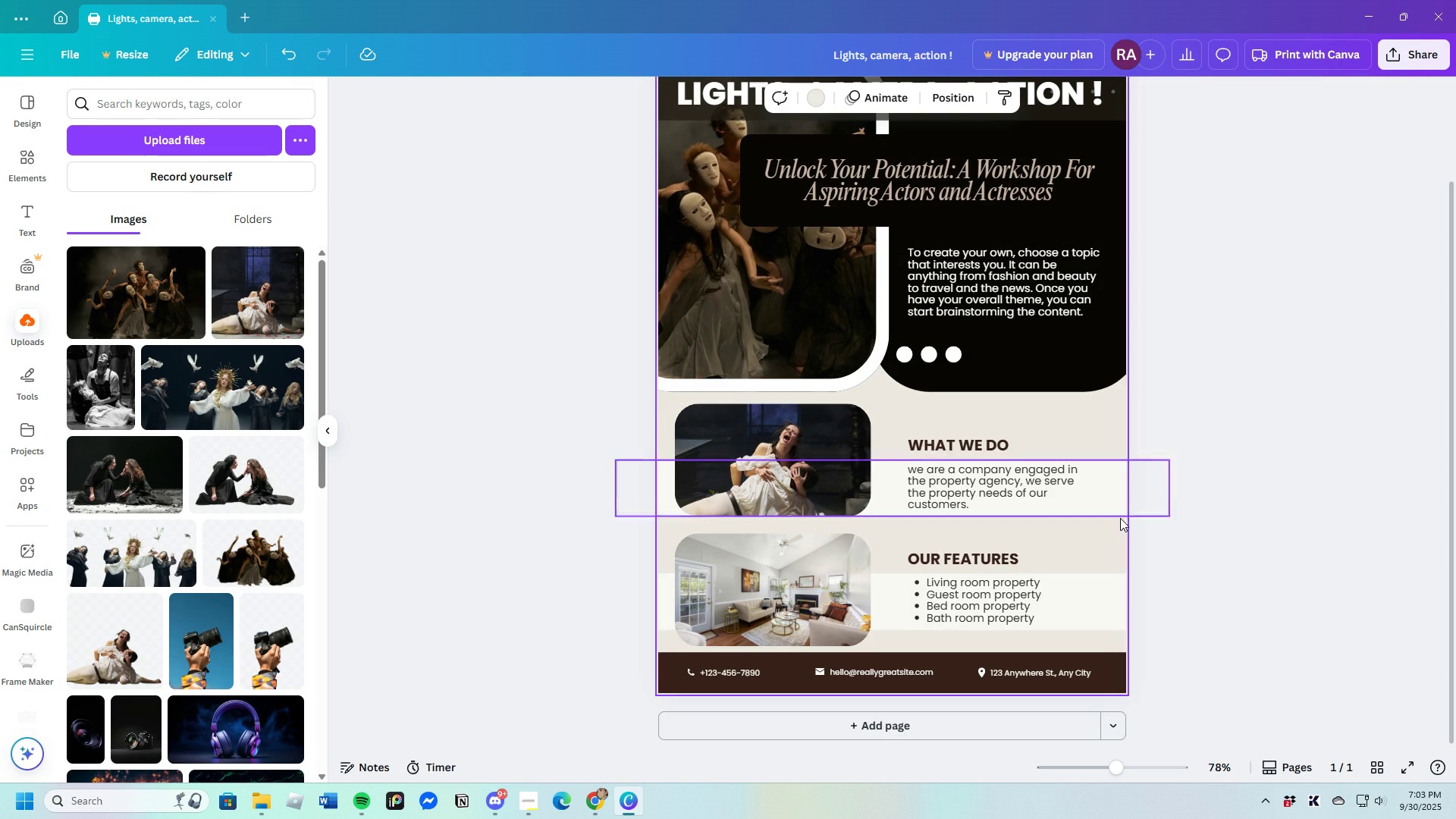 
left_click([1266, 491])
 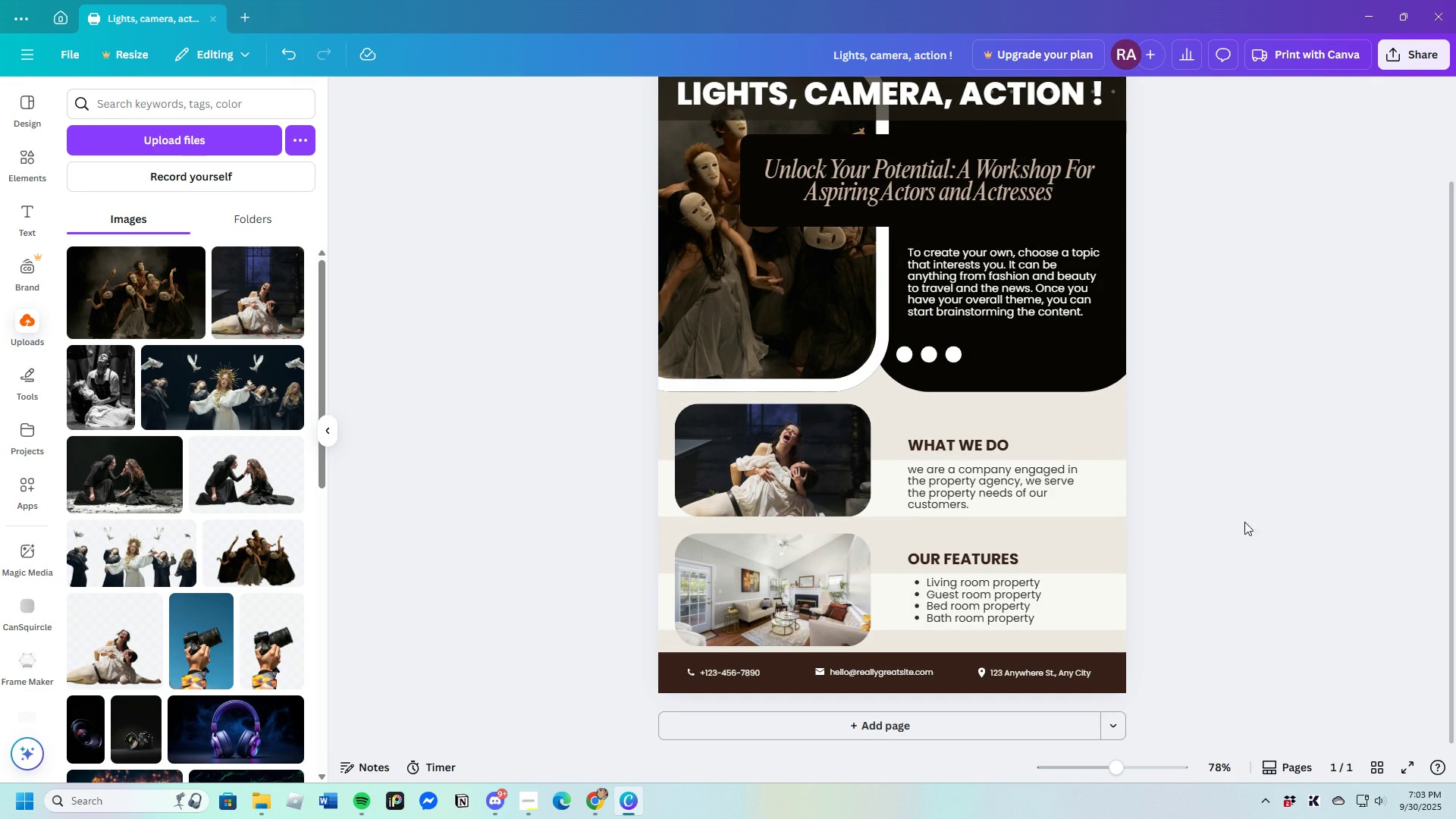 
scroll: coordinate [1180, 586], scroll_direction: up, amount: 4.0
 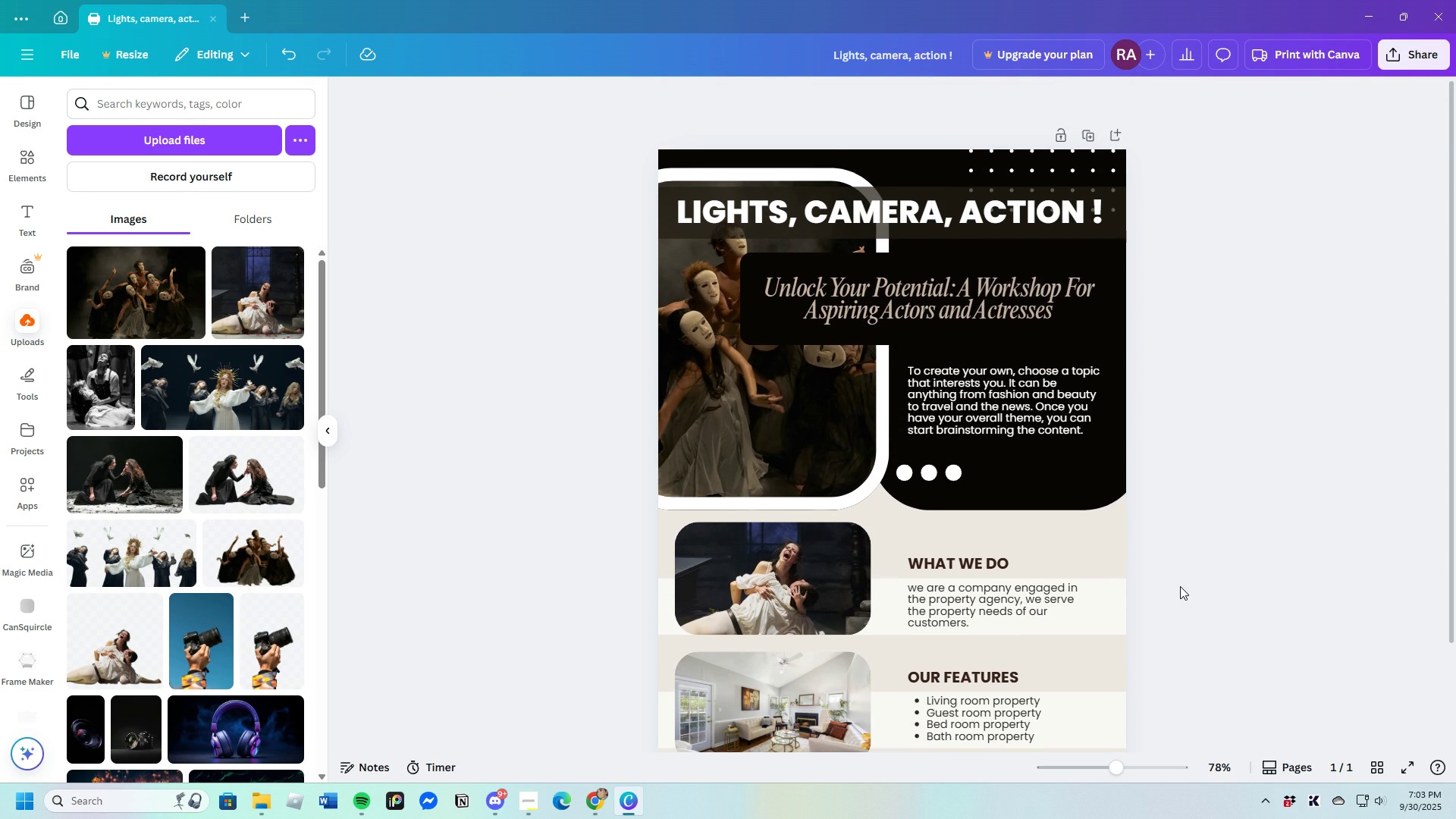 
scroll: coordinate [1180, 586], scroll_direction: down, amount: 2.0
 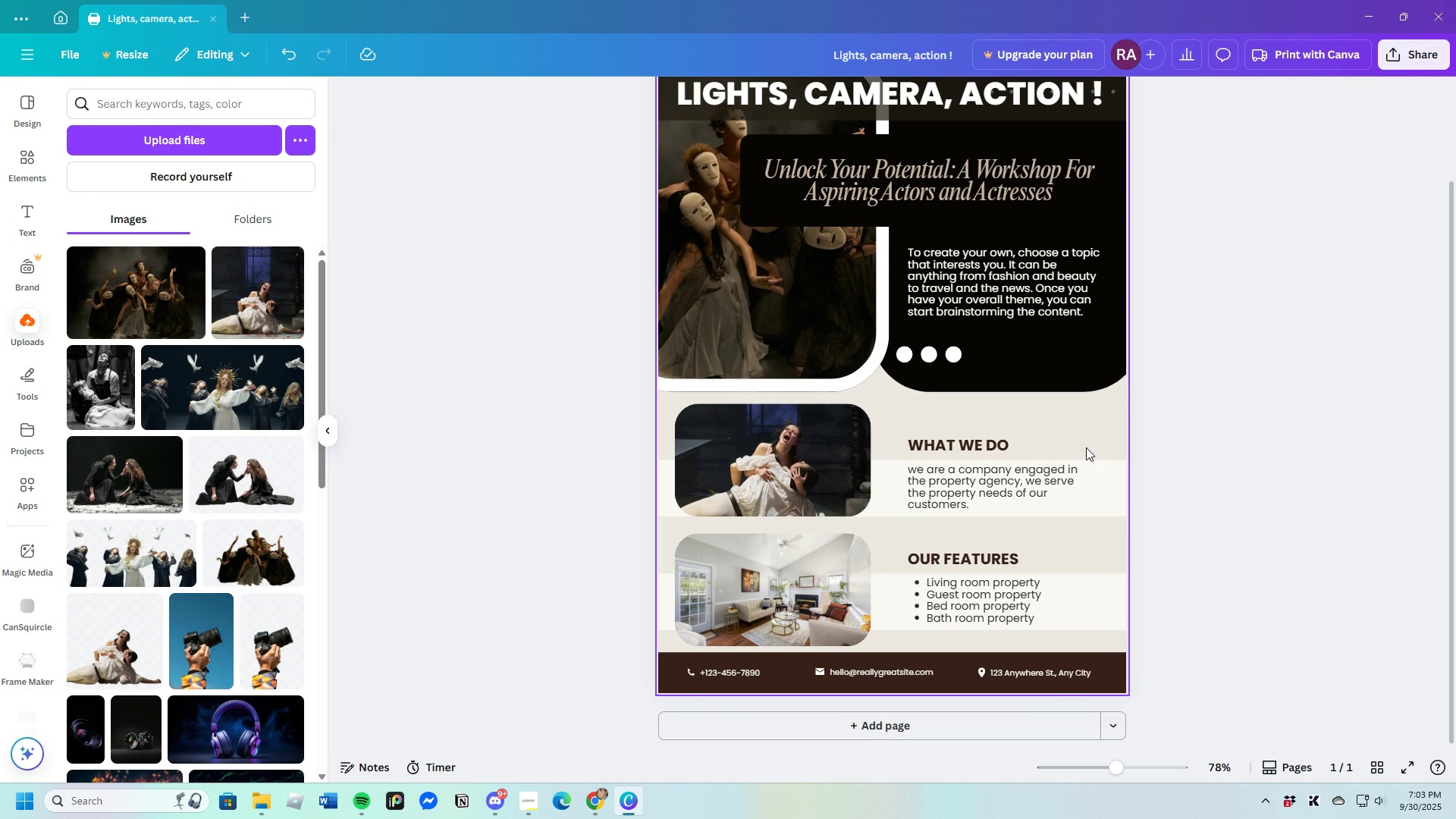 
left_click([1080, 425])
 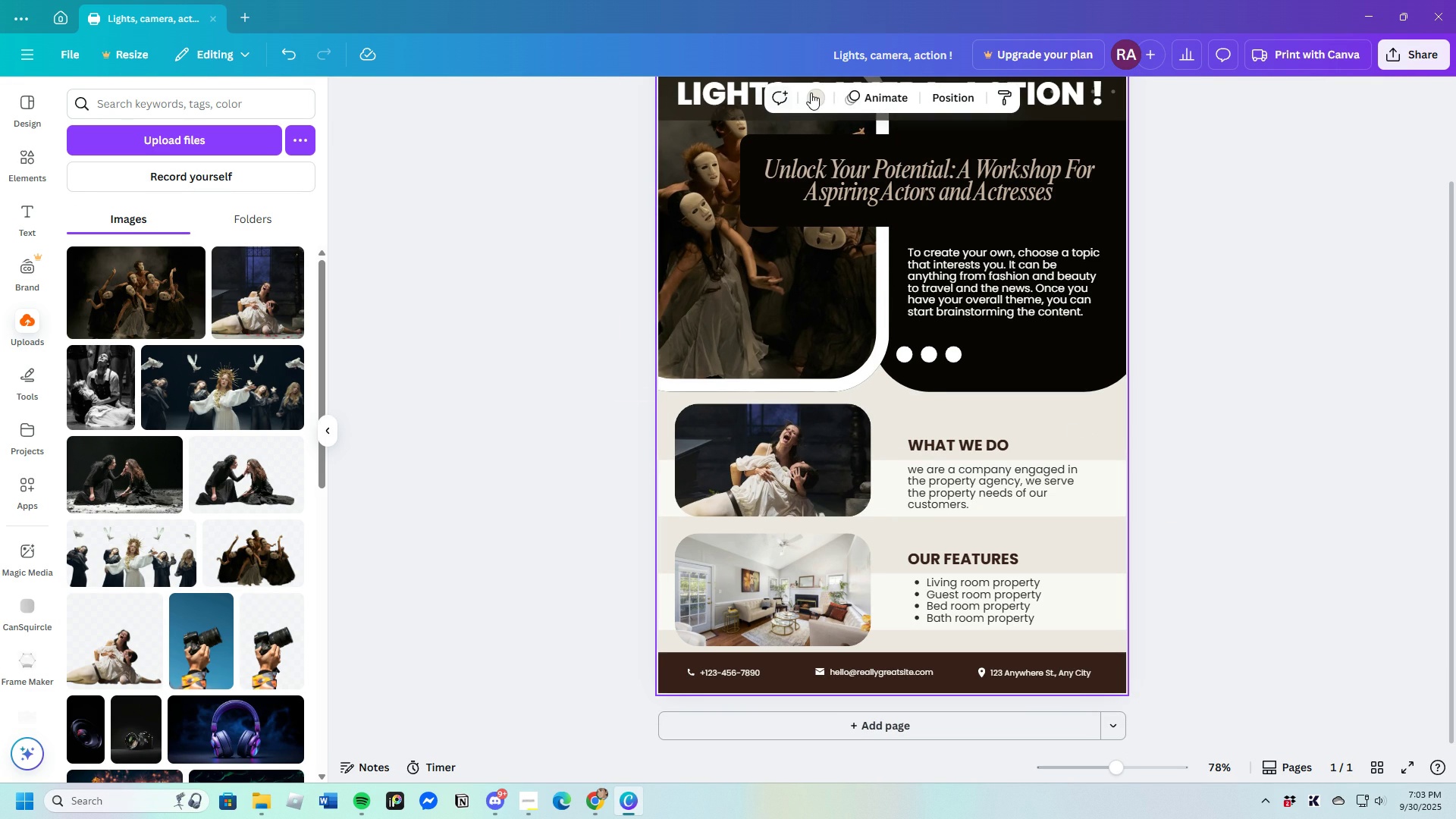 
left_click([811, 93])
 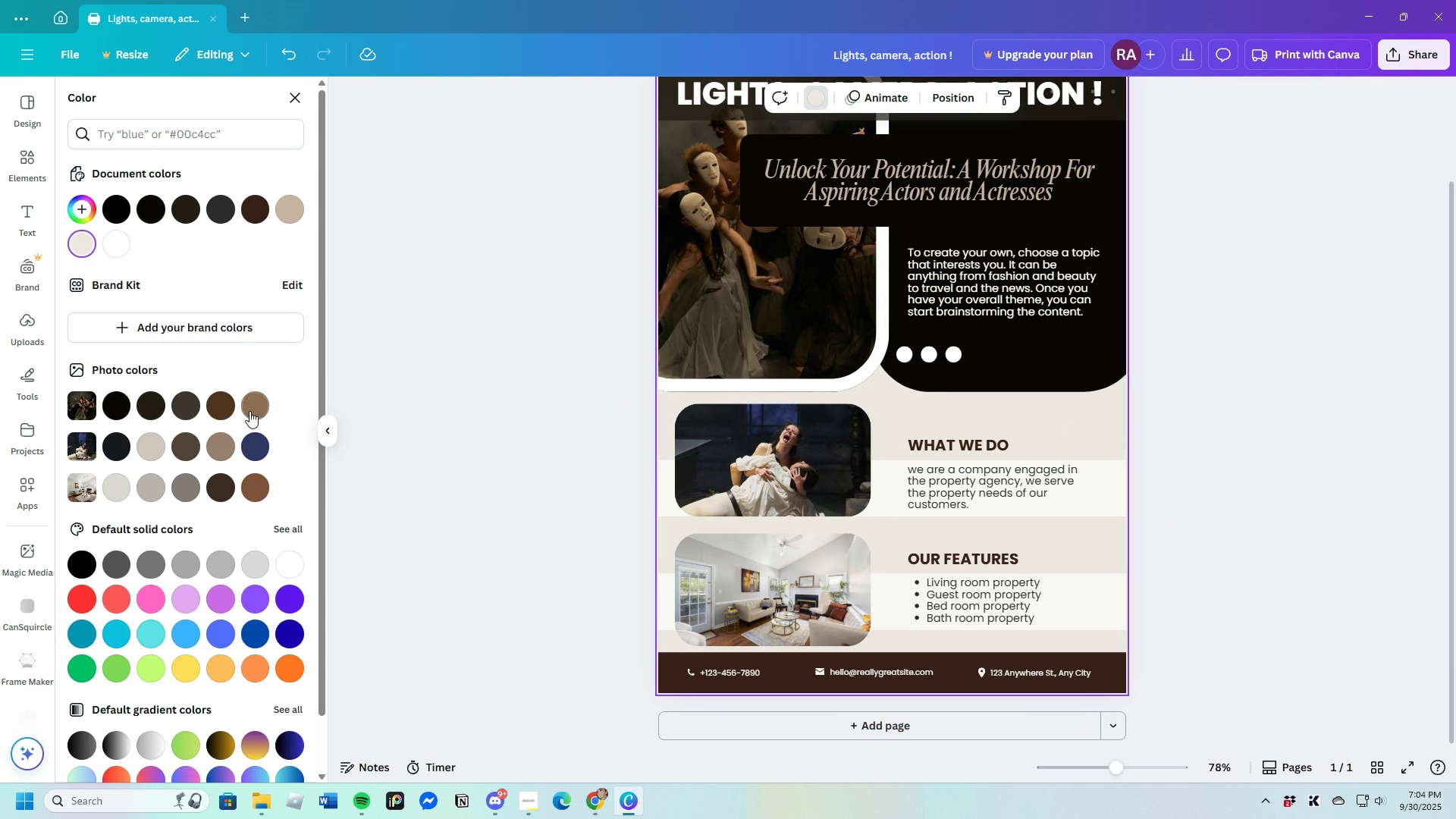 
left_click([249, 411])
 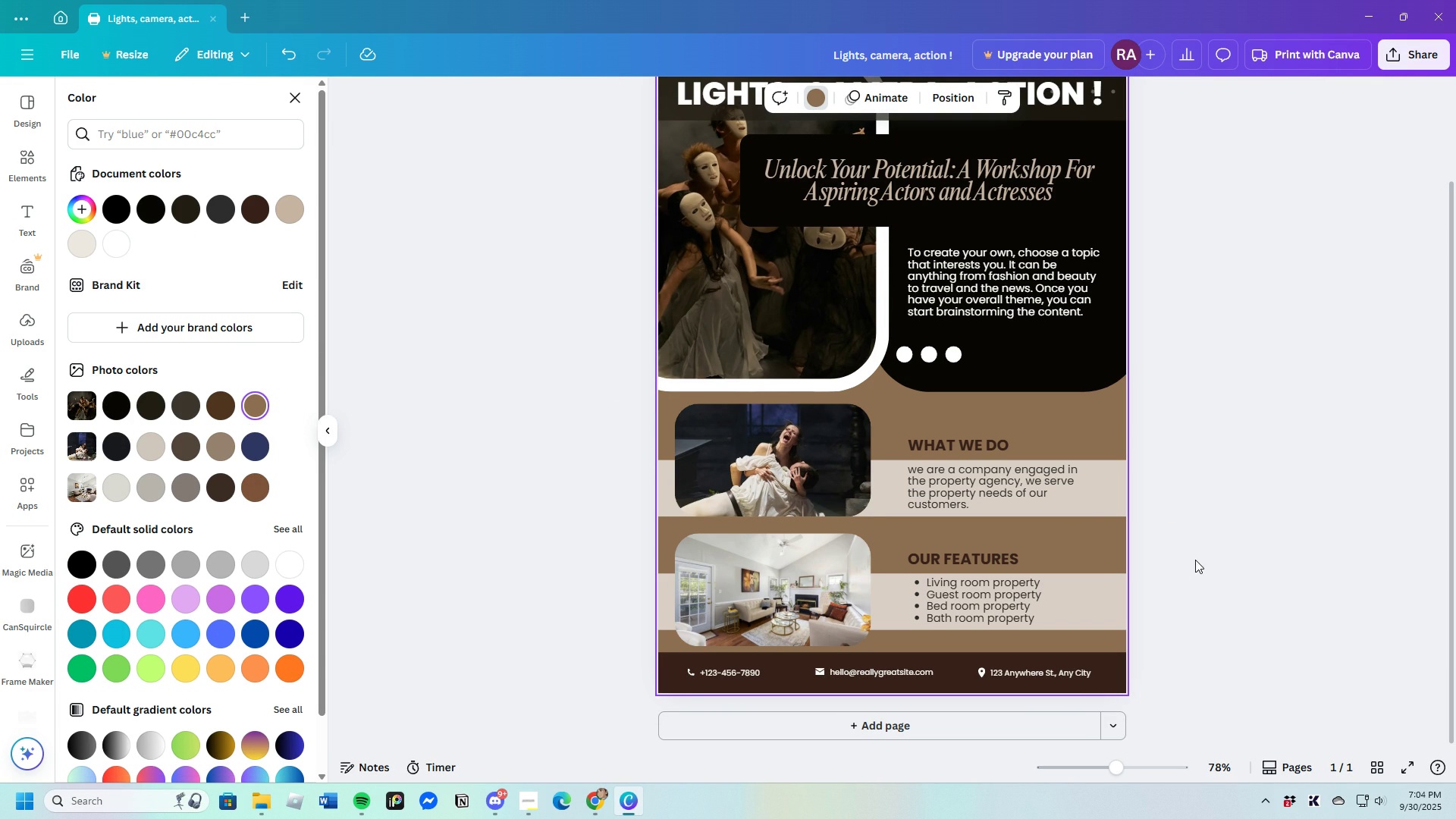 
left_click([1081, 497])
 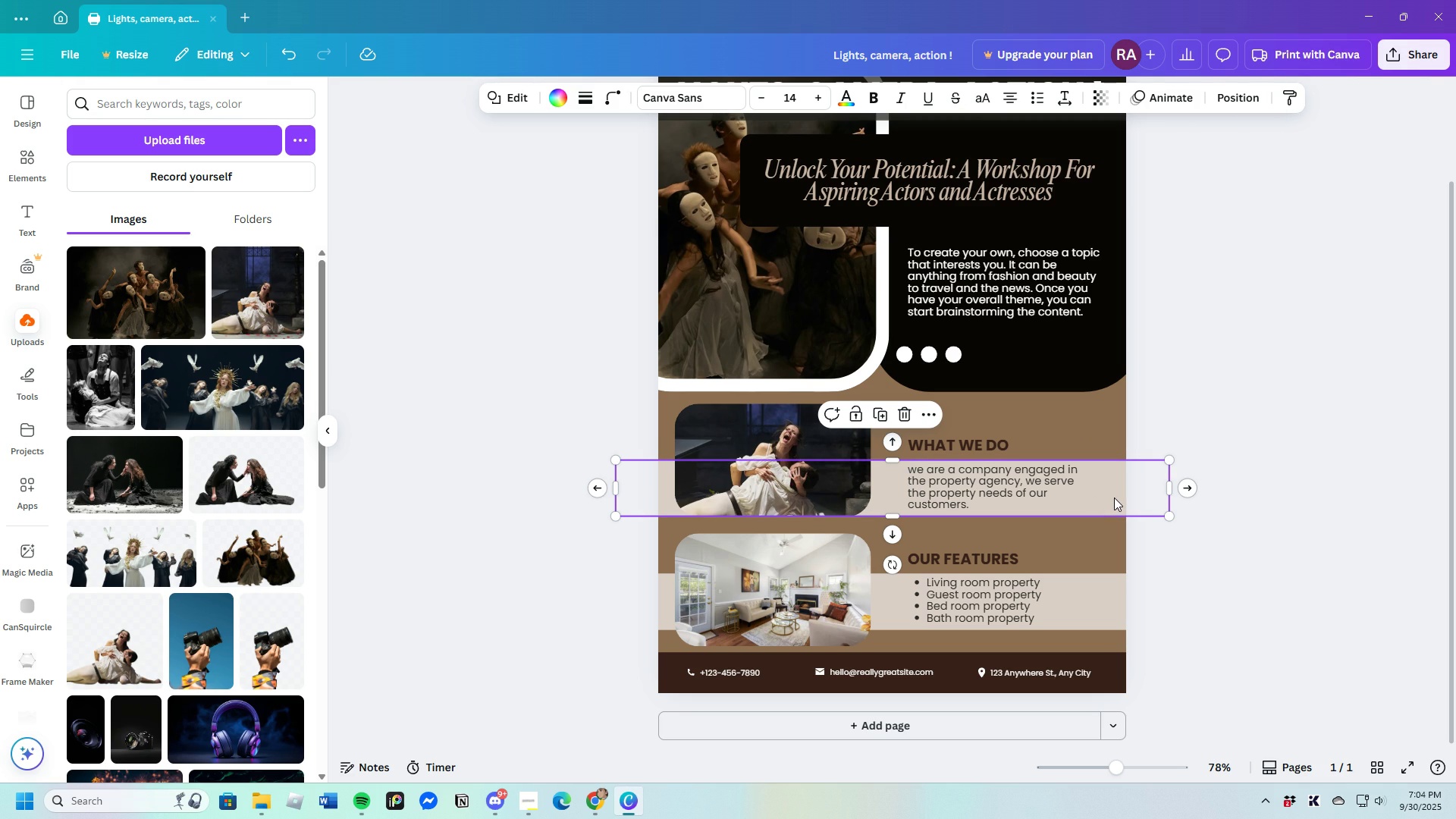 
left_click([1114, 497])
 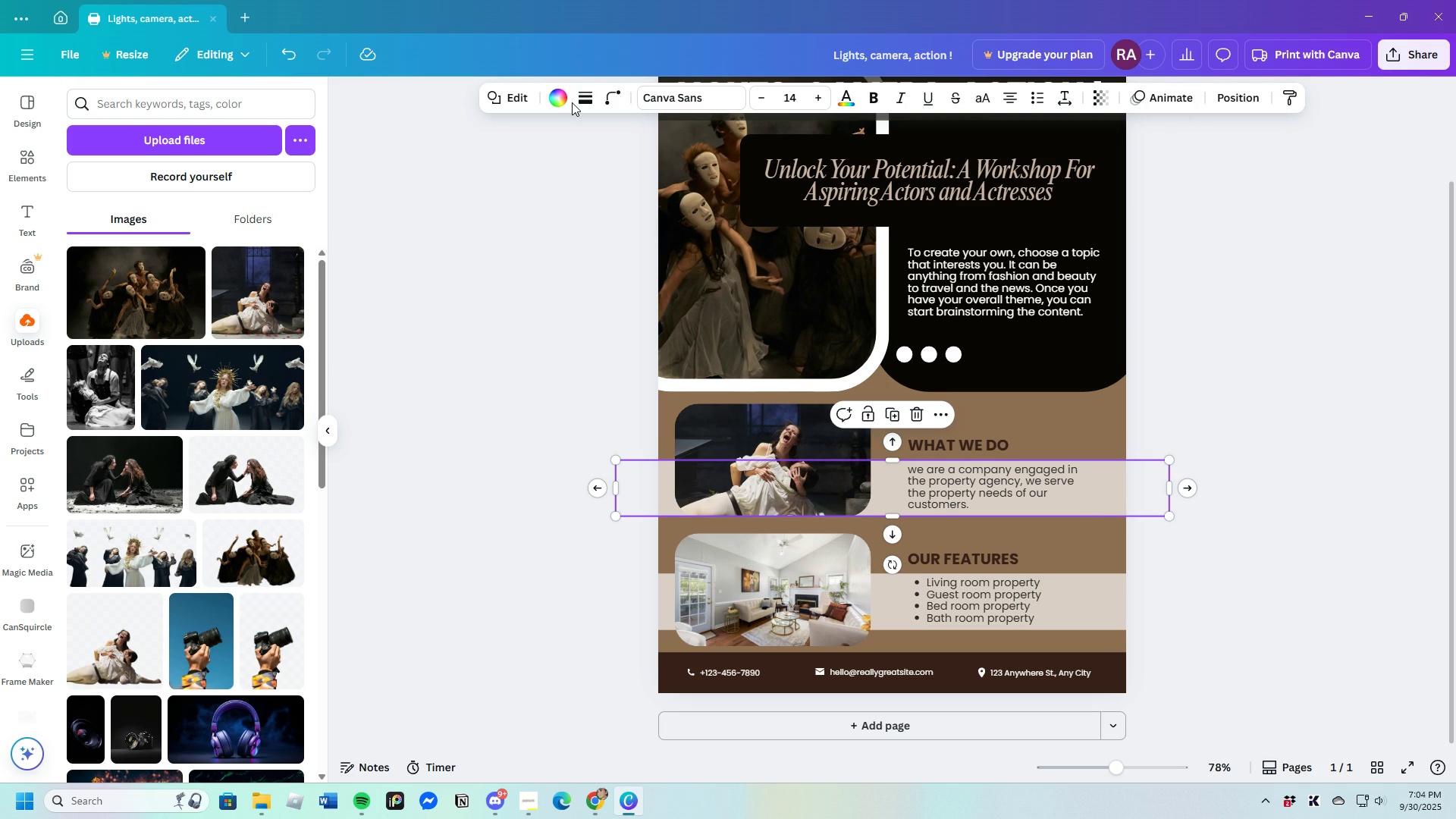 
left_click([556, 95])
 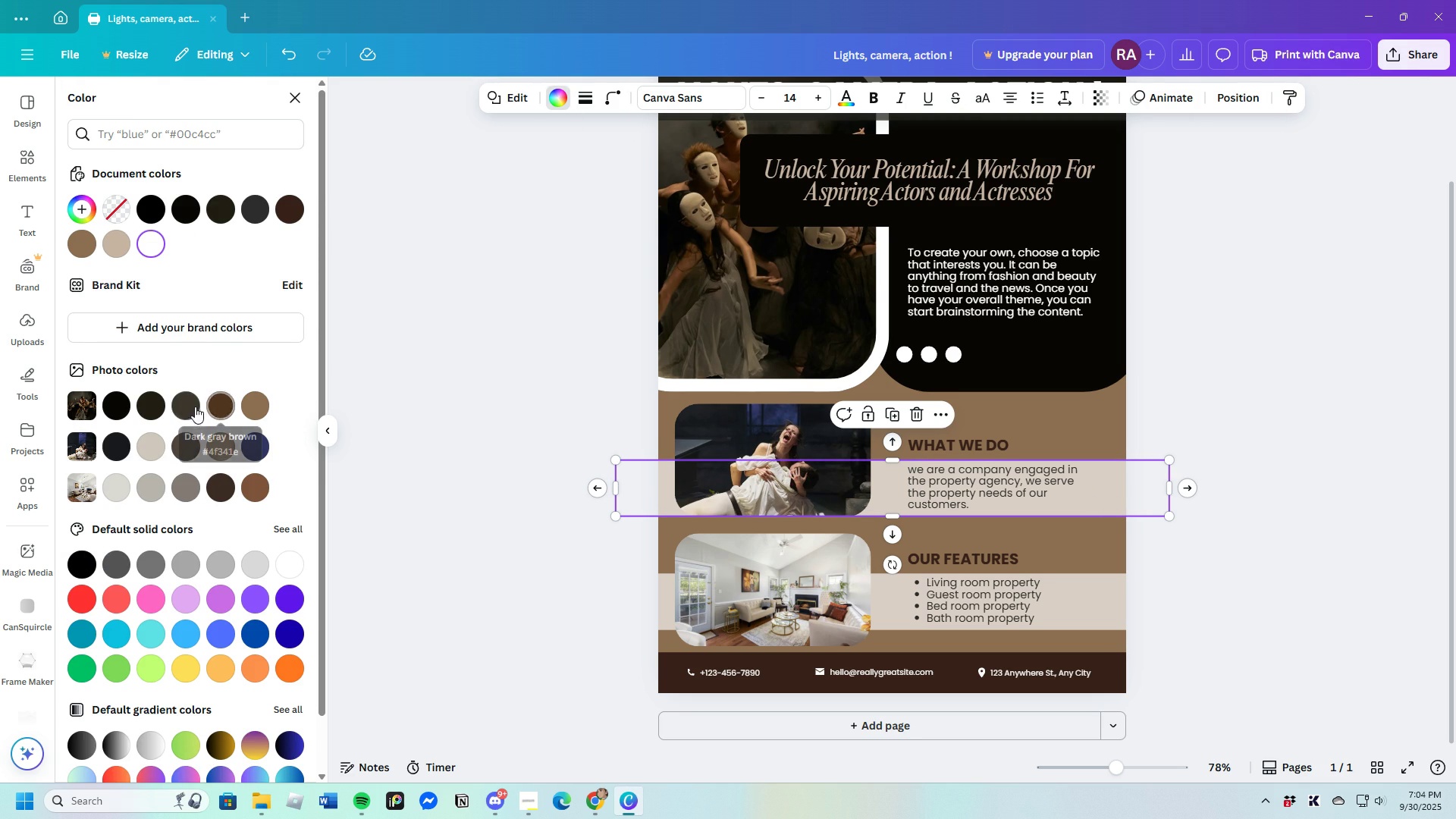 
left_click([190, 406])
 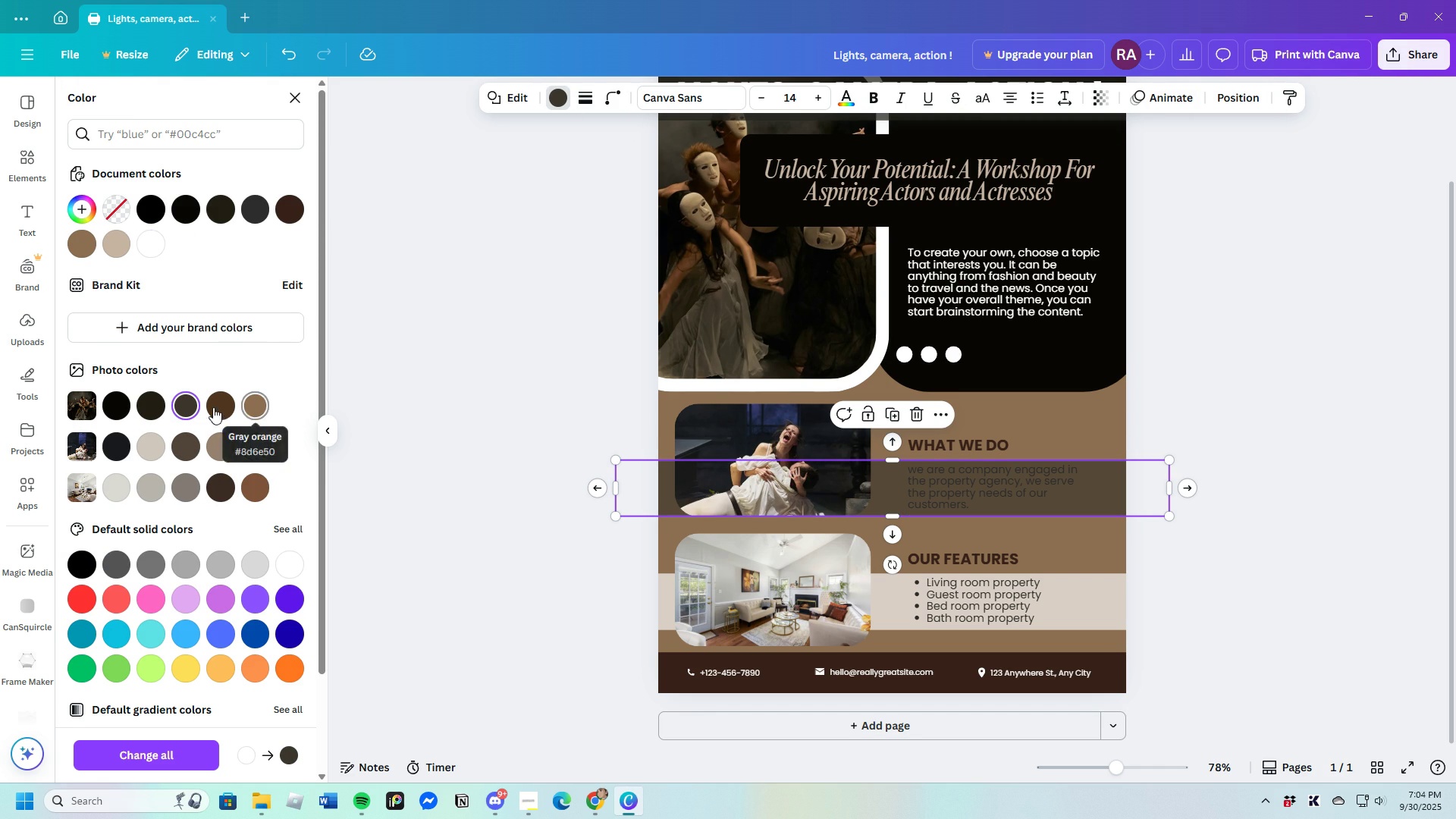 
left_click([218, 406])
 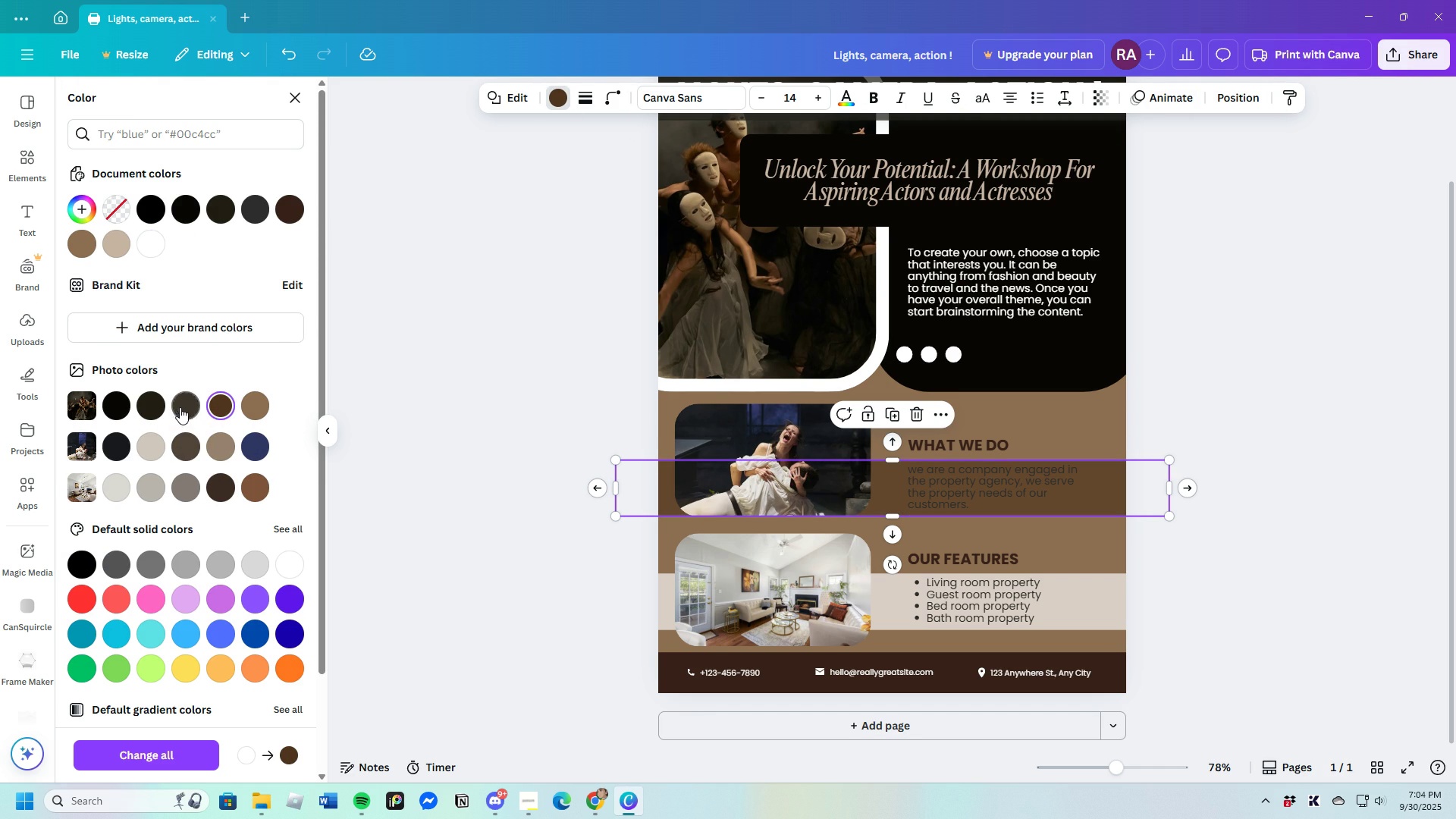 
left_click([179, 407])
 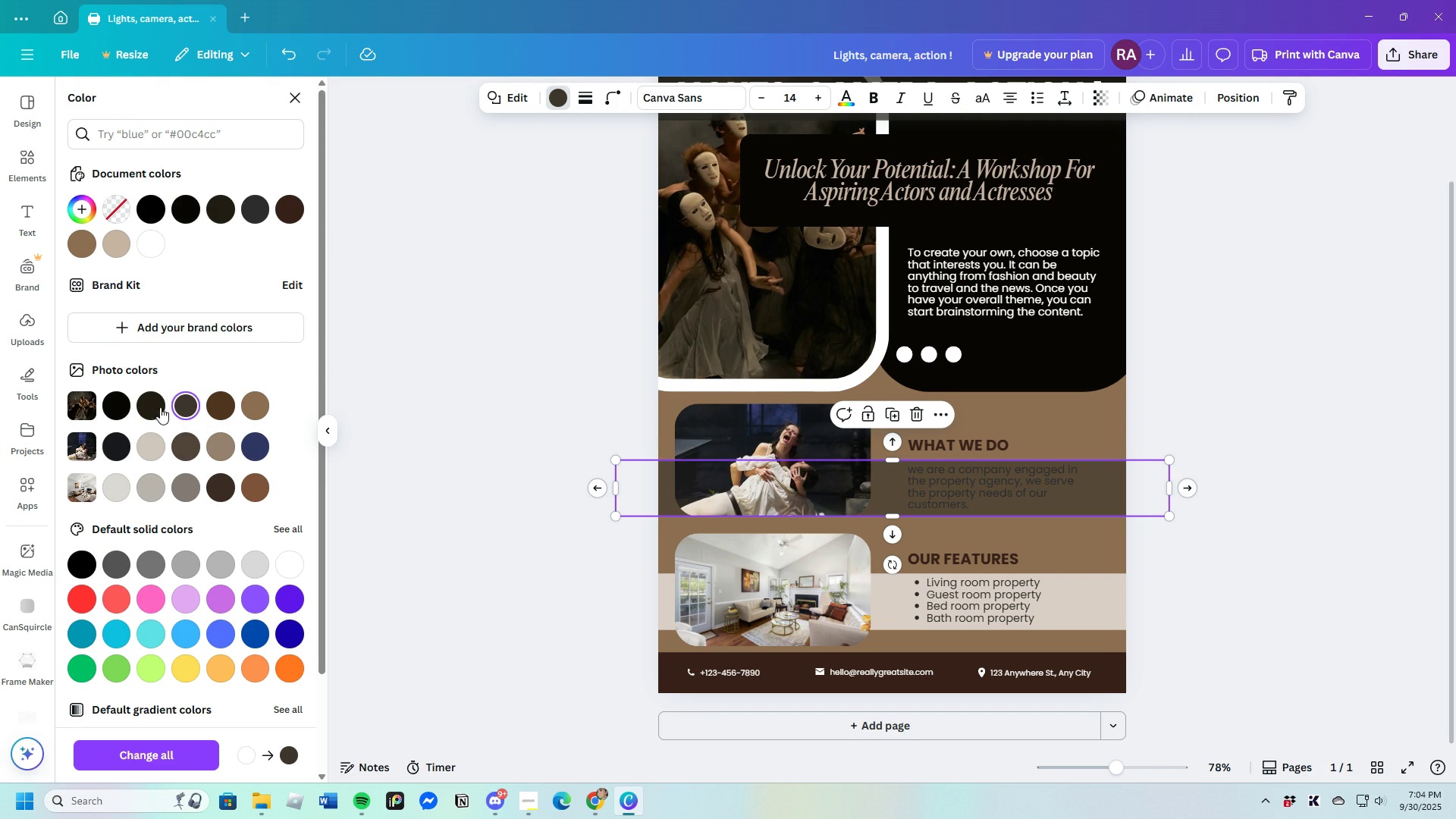 
left_click([152, 407])
 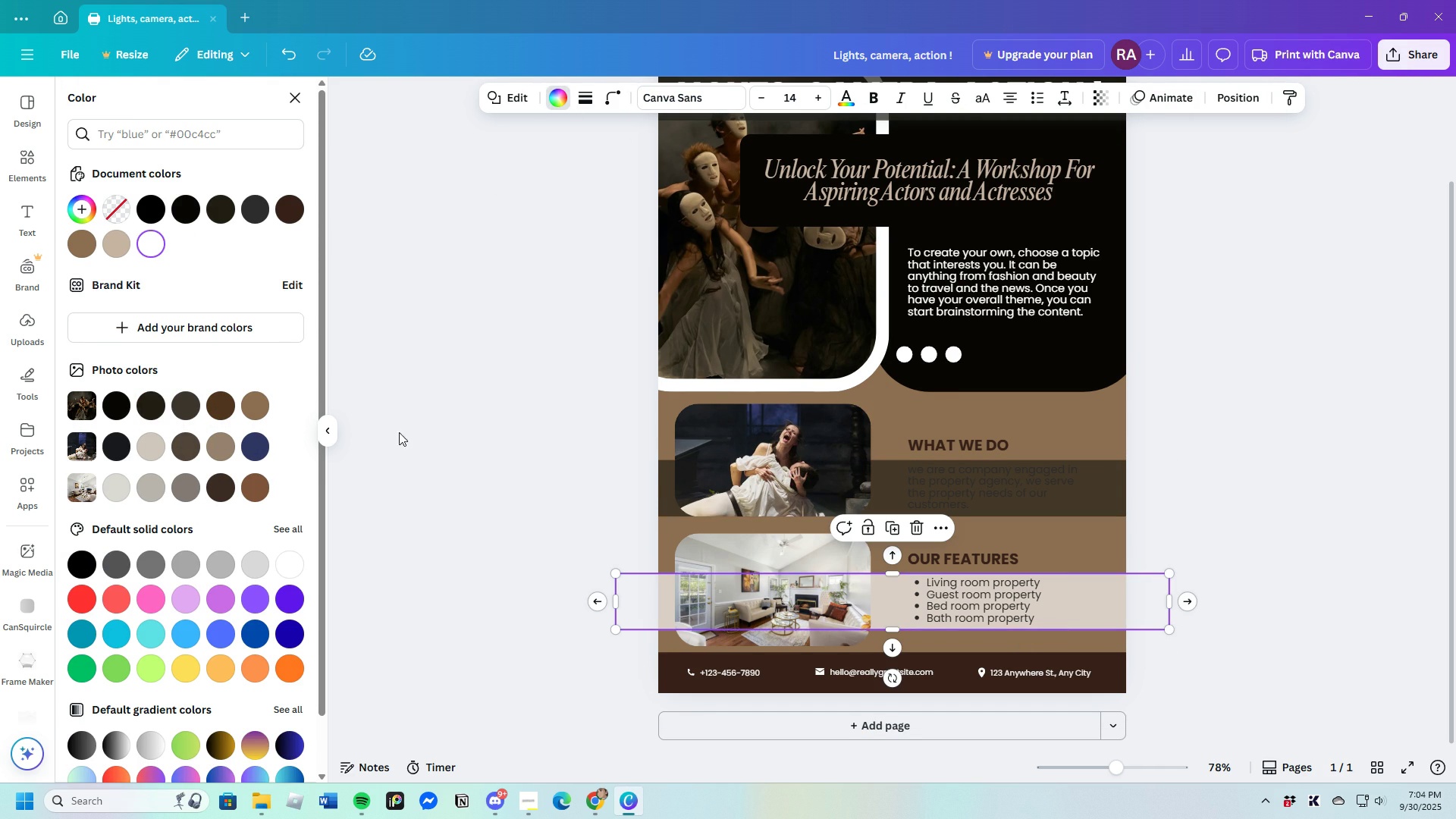 
left_click([149, 410])
 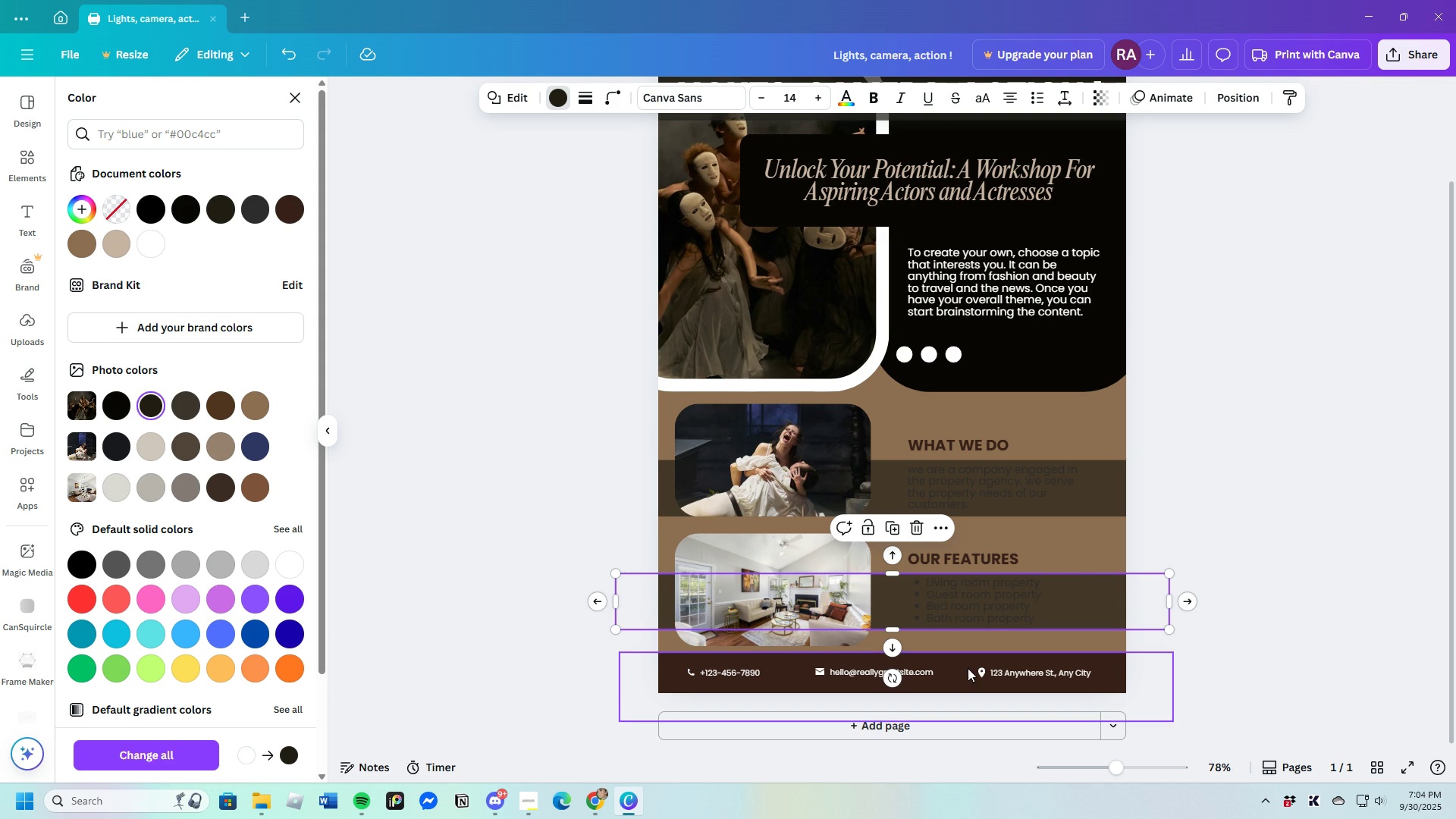 
left_click([958, 669])
 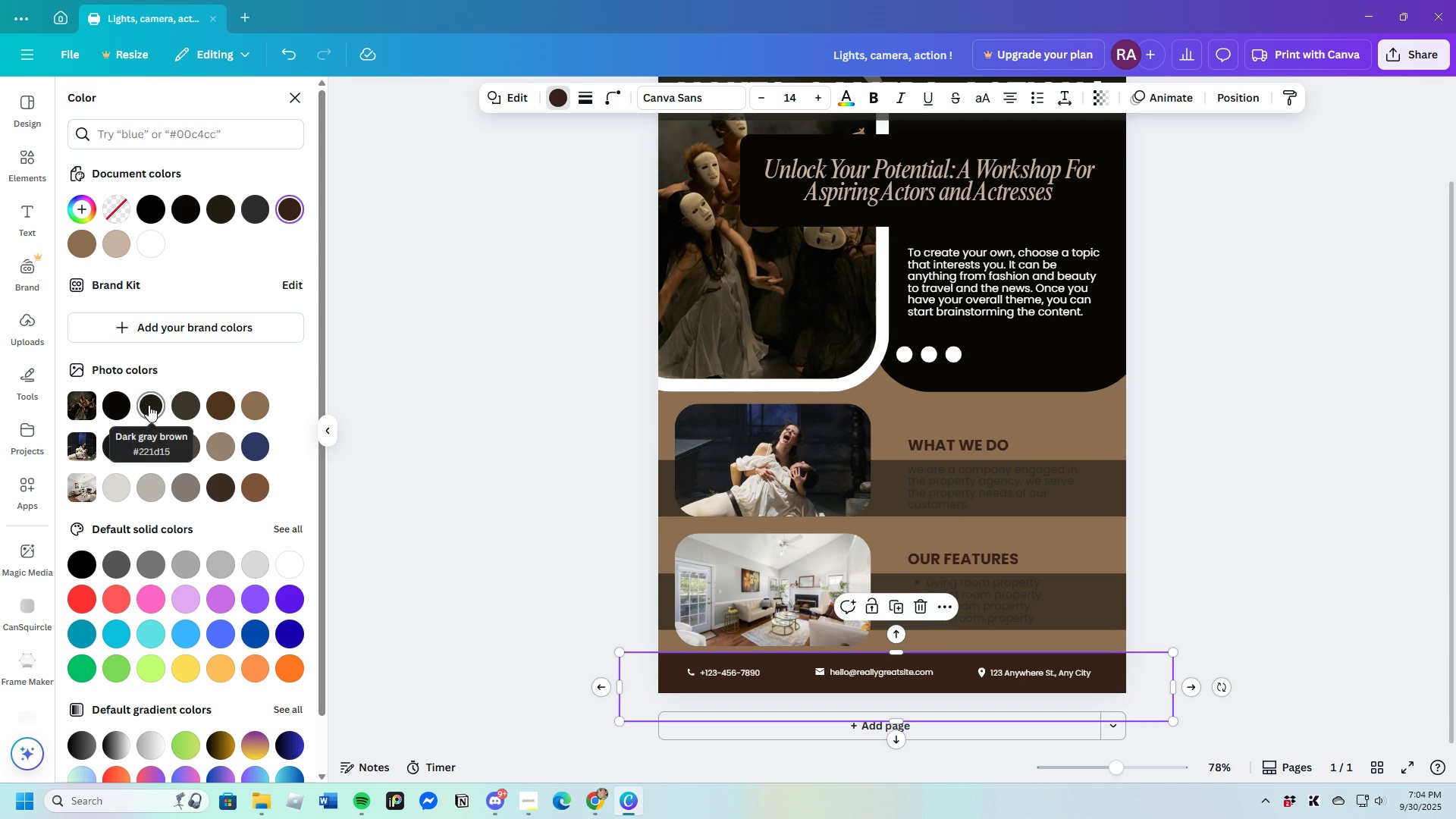 
left_click([149, 405])
 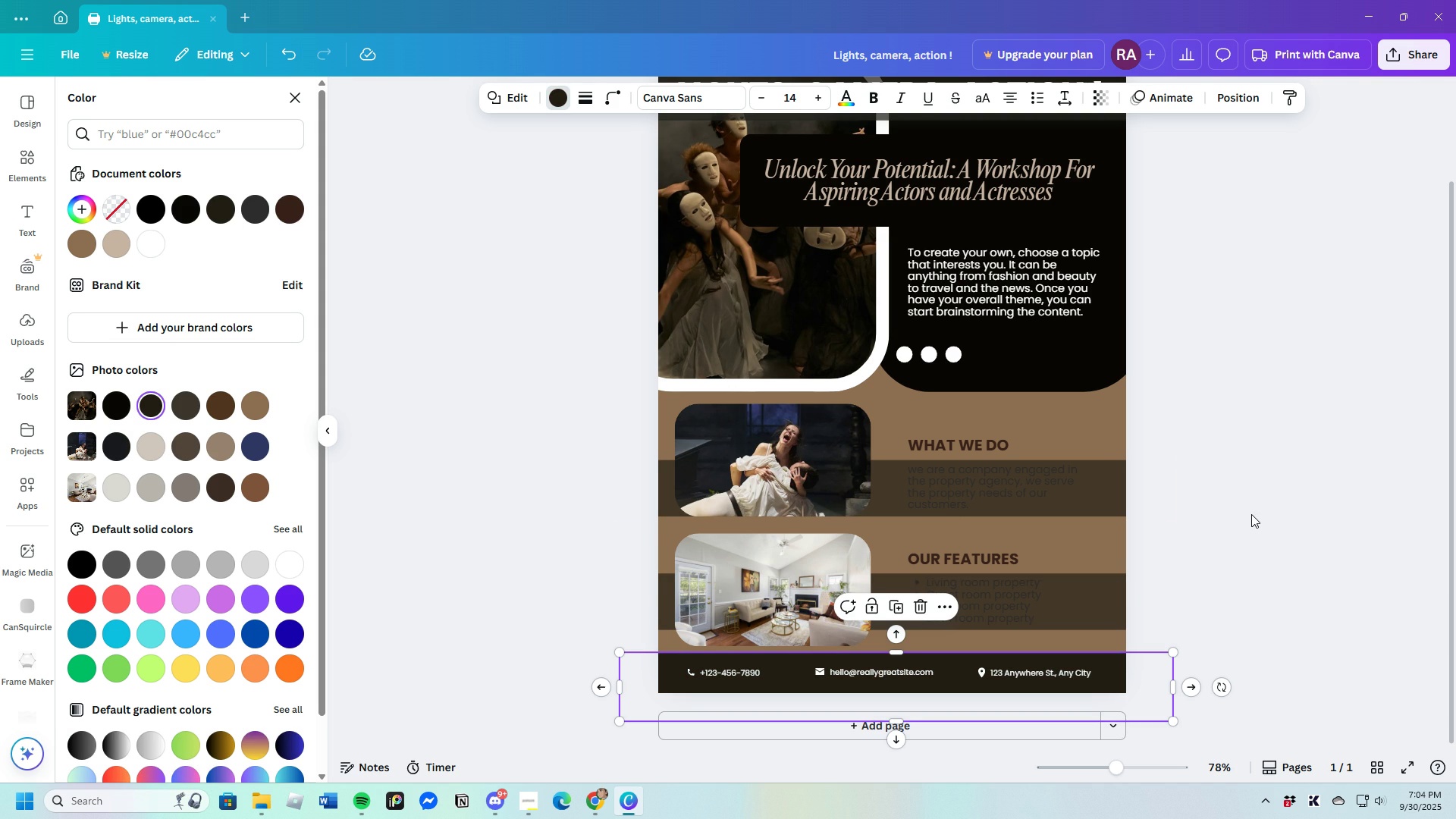 
left_click([1250, 518])
 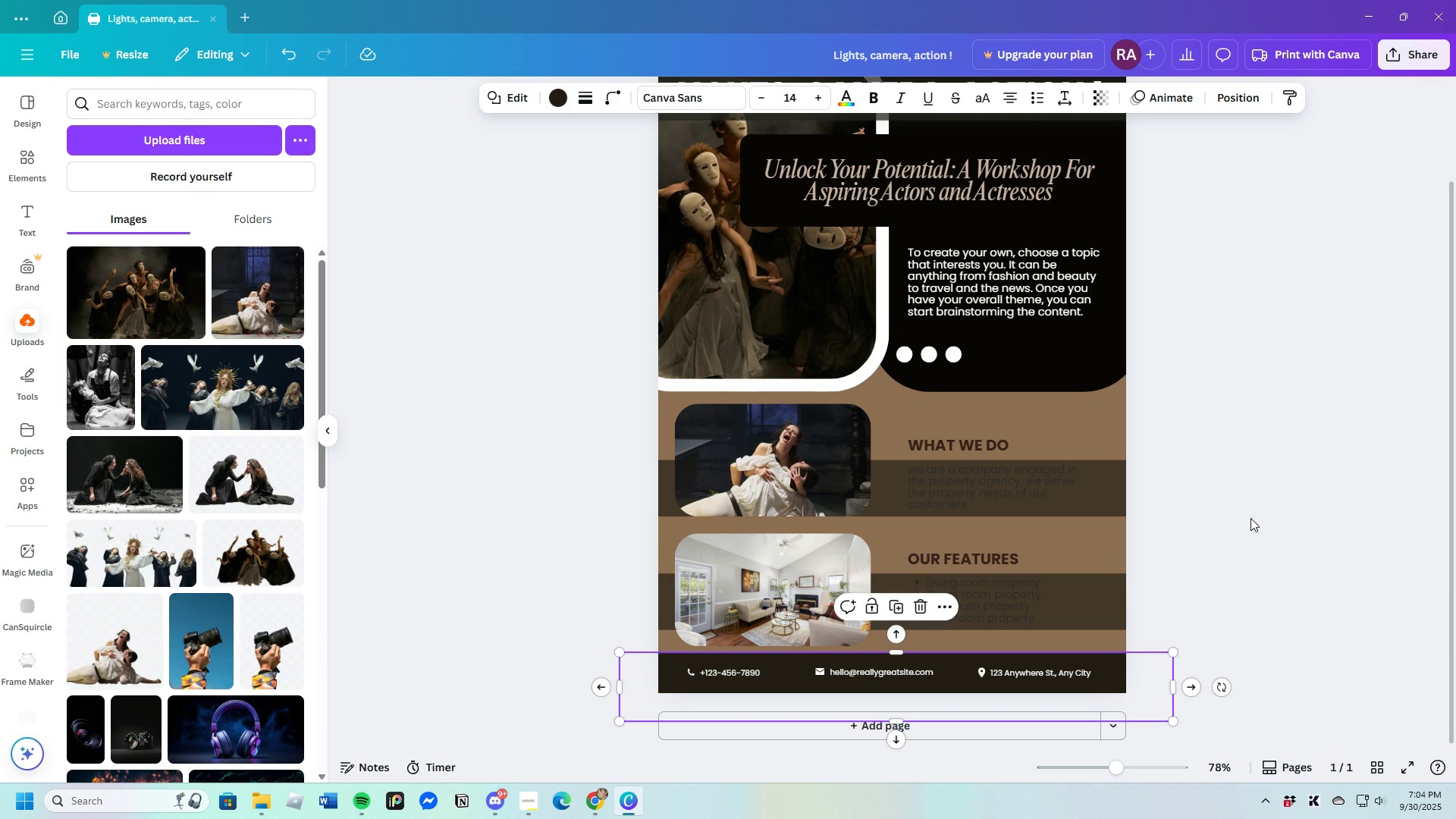 
left_click([1250, 518])
 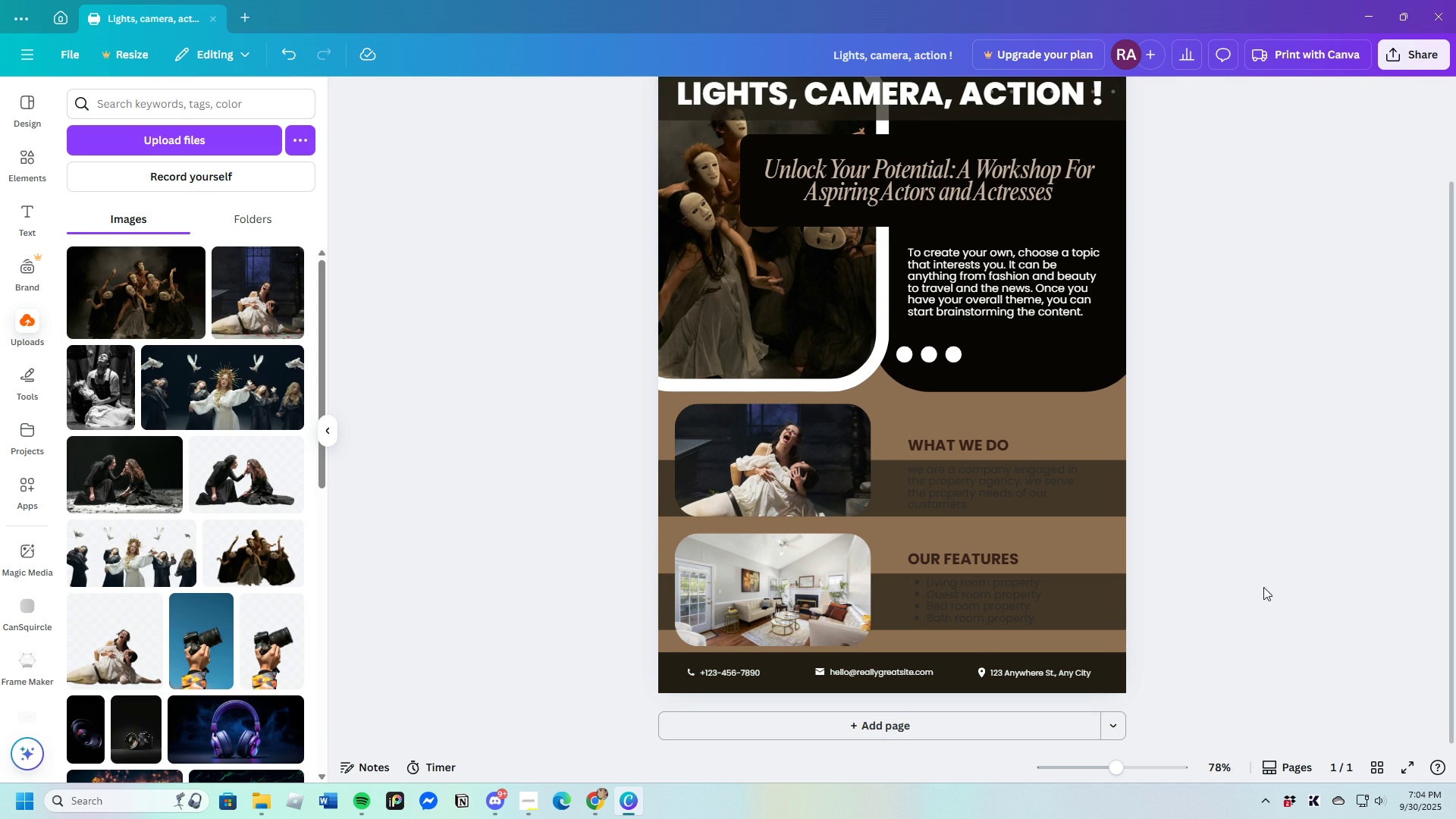 
scroll: coordinate [1263, 604], scroll_direction: up, amount: 2.0
 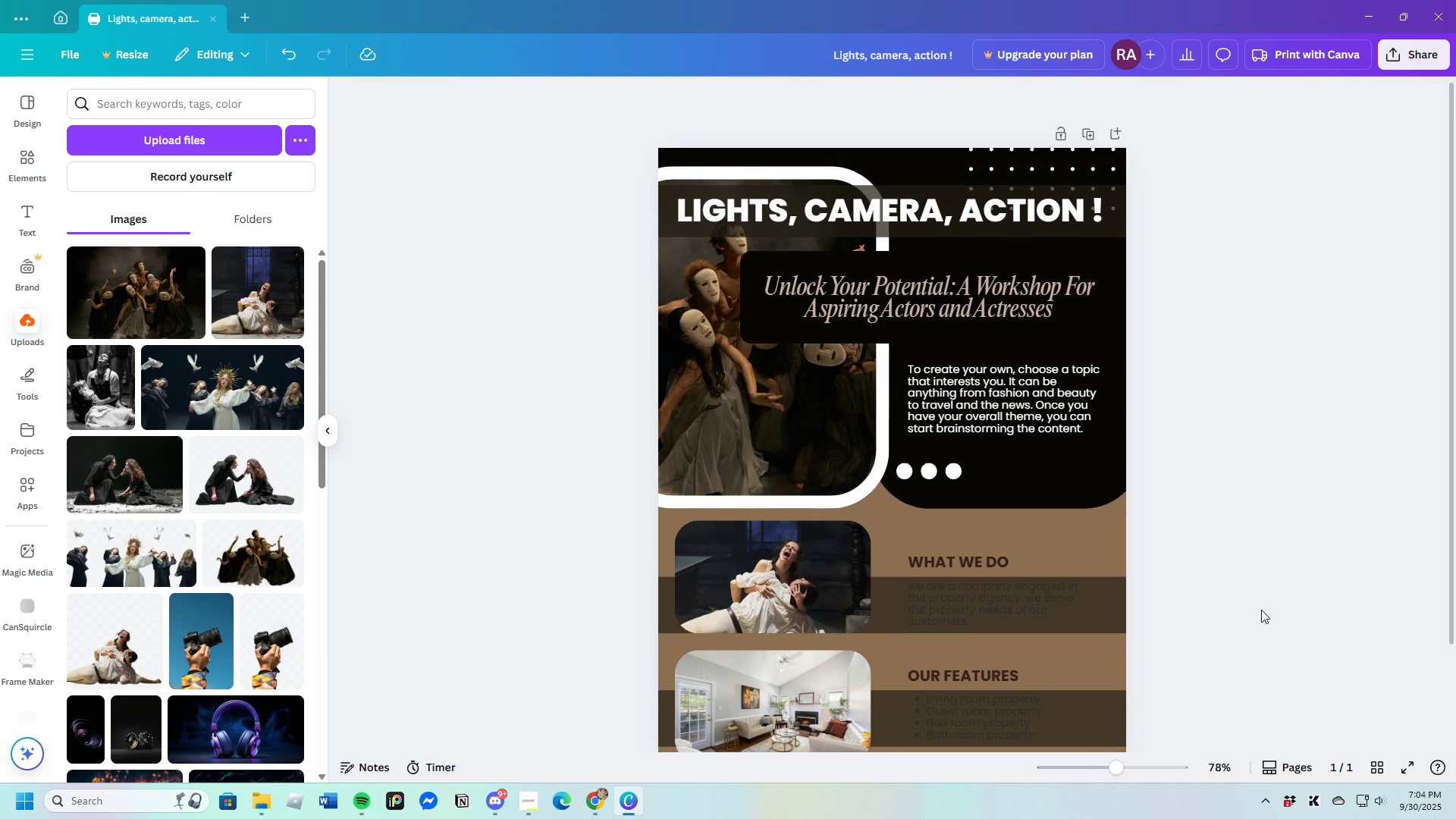 
scroll: coordinate [1256, 604], scroll_direction: down, amount: 3.0
 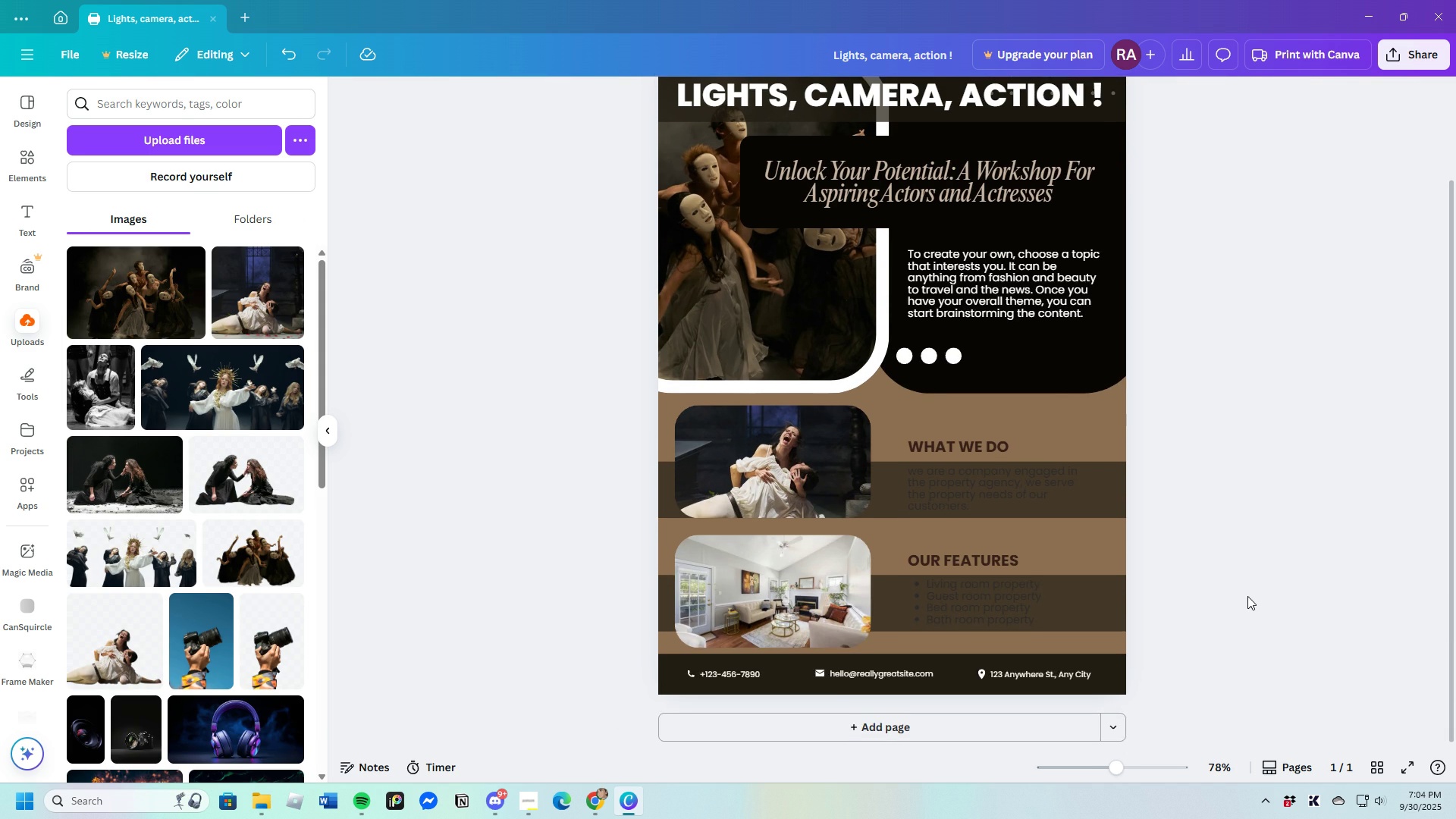 
scroll: coordinate [1247, 596], scroll_direction: up, amount: 2.0
 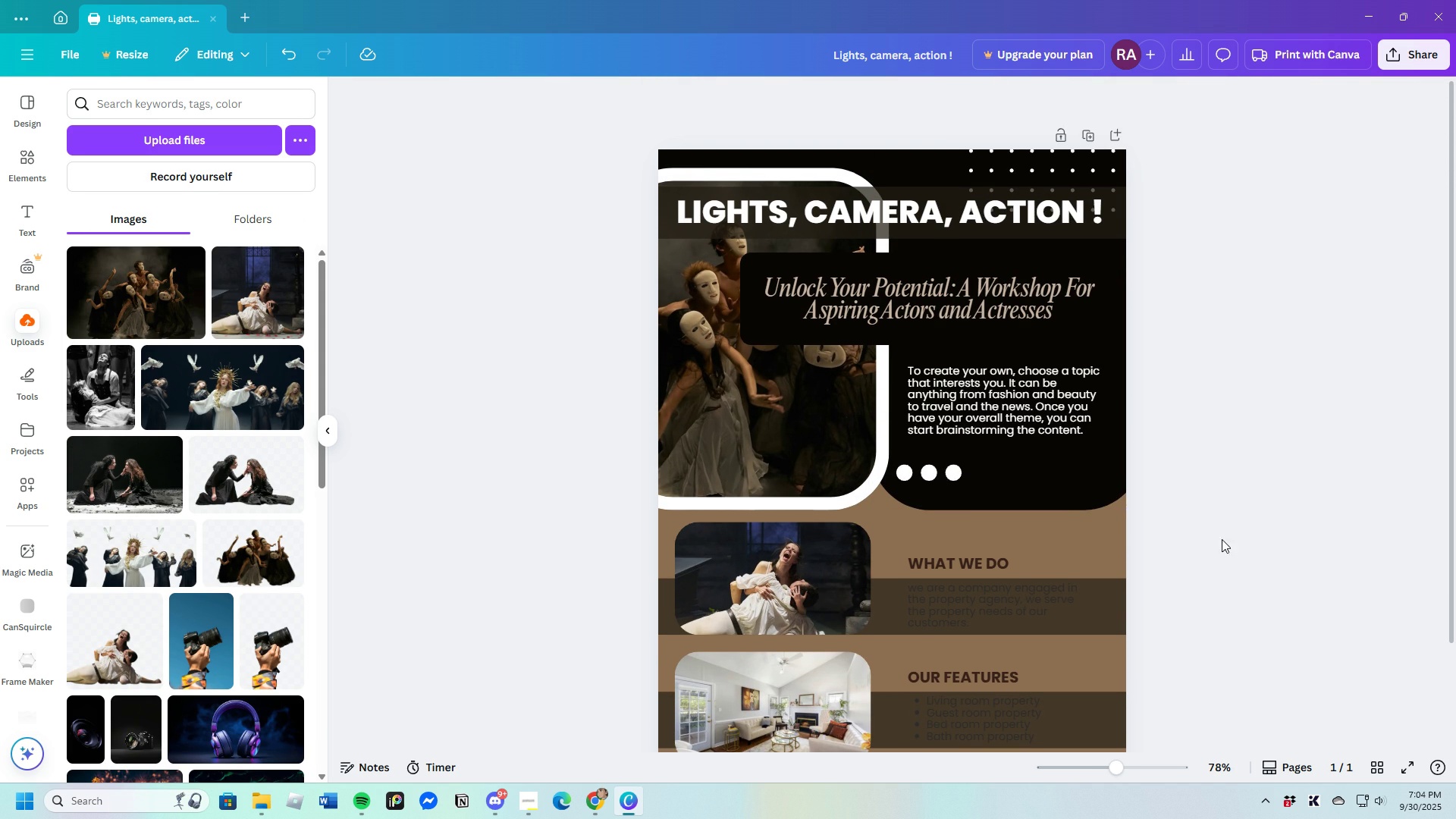 
scroll: coordinate [1232, 537], scroll_direction: down, amount: 2.0
 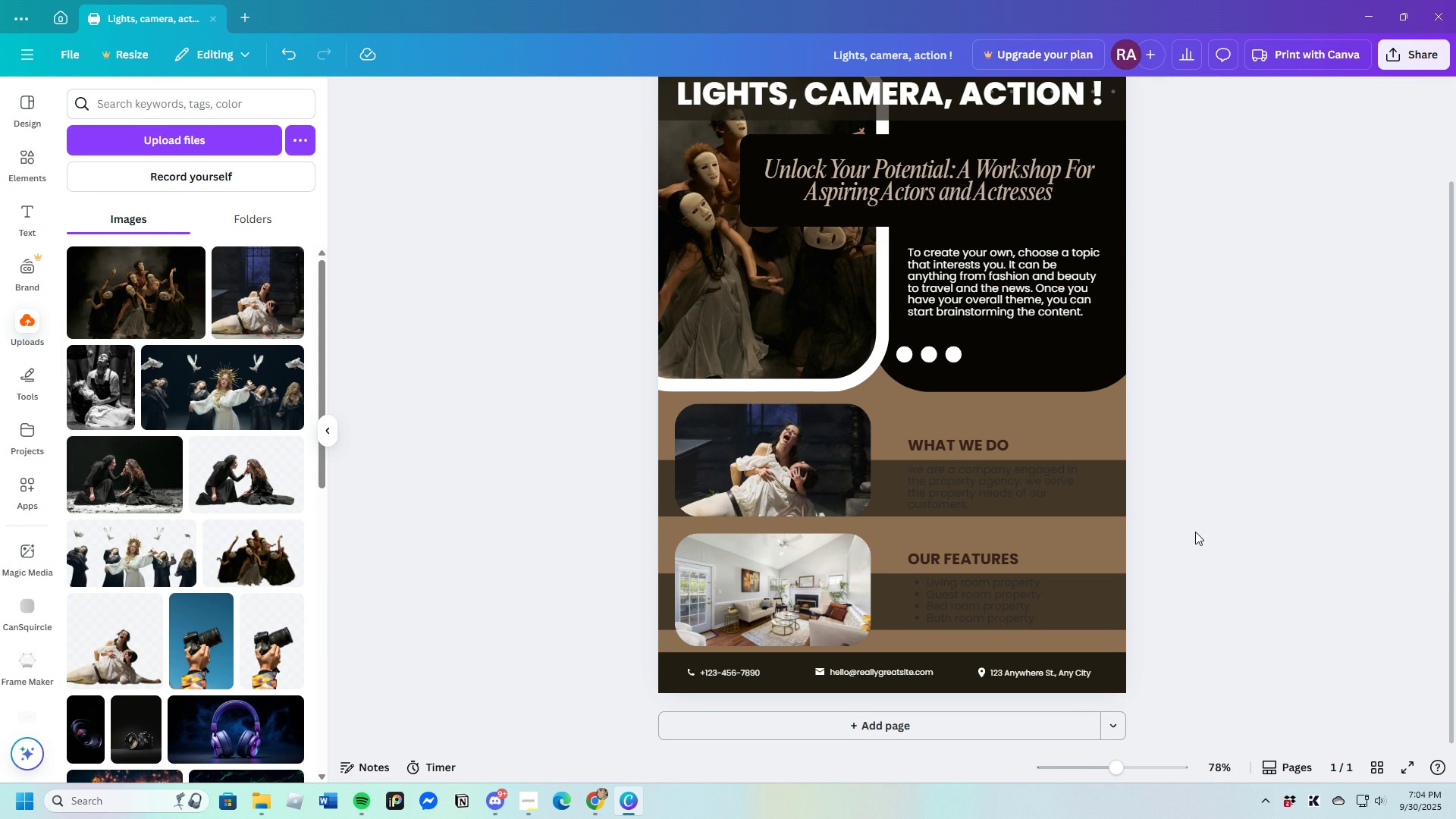 
wait(11.71)
 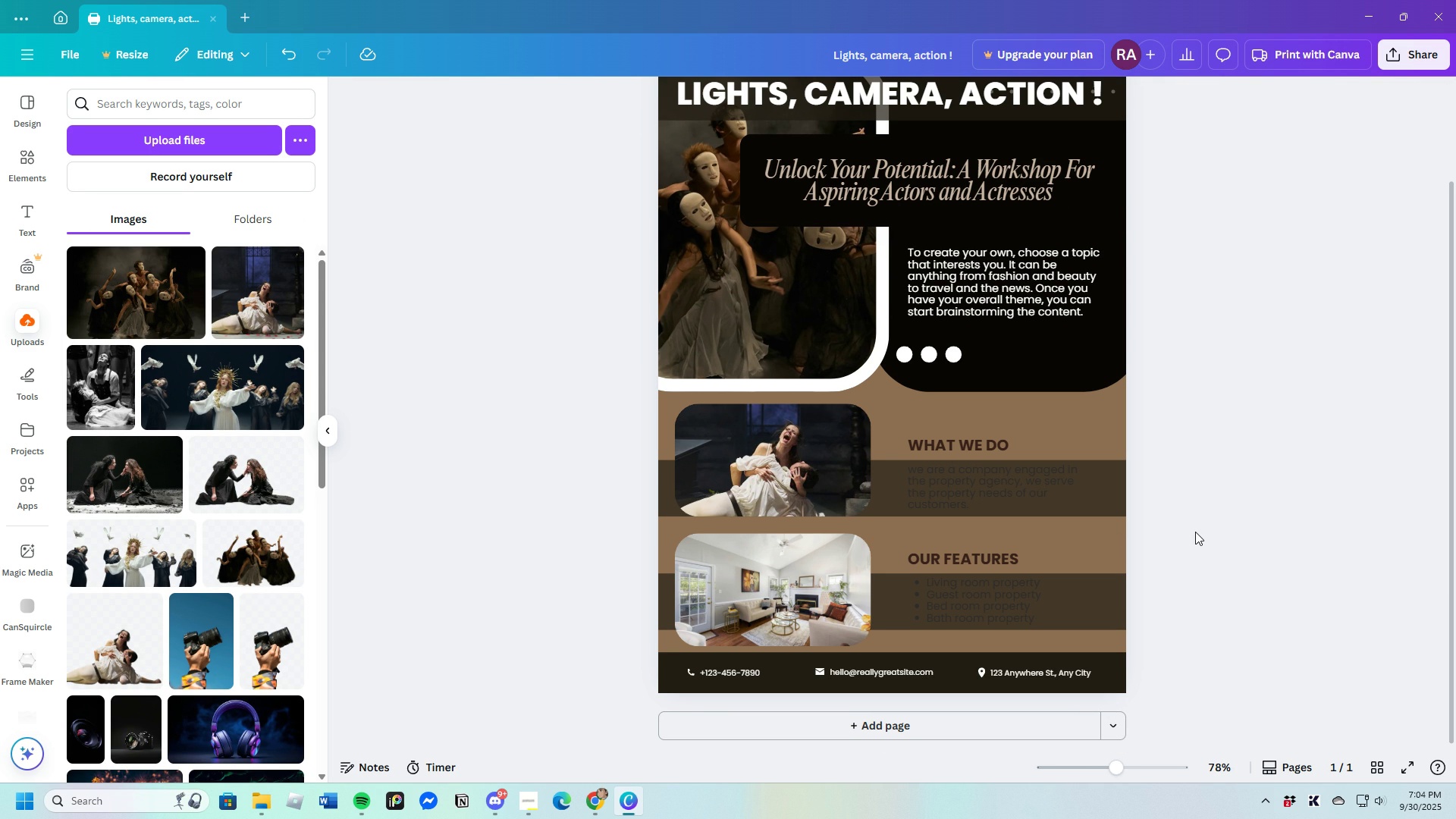 
left_click([809, 483])
 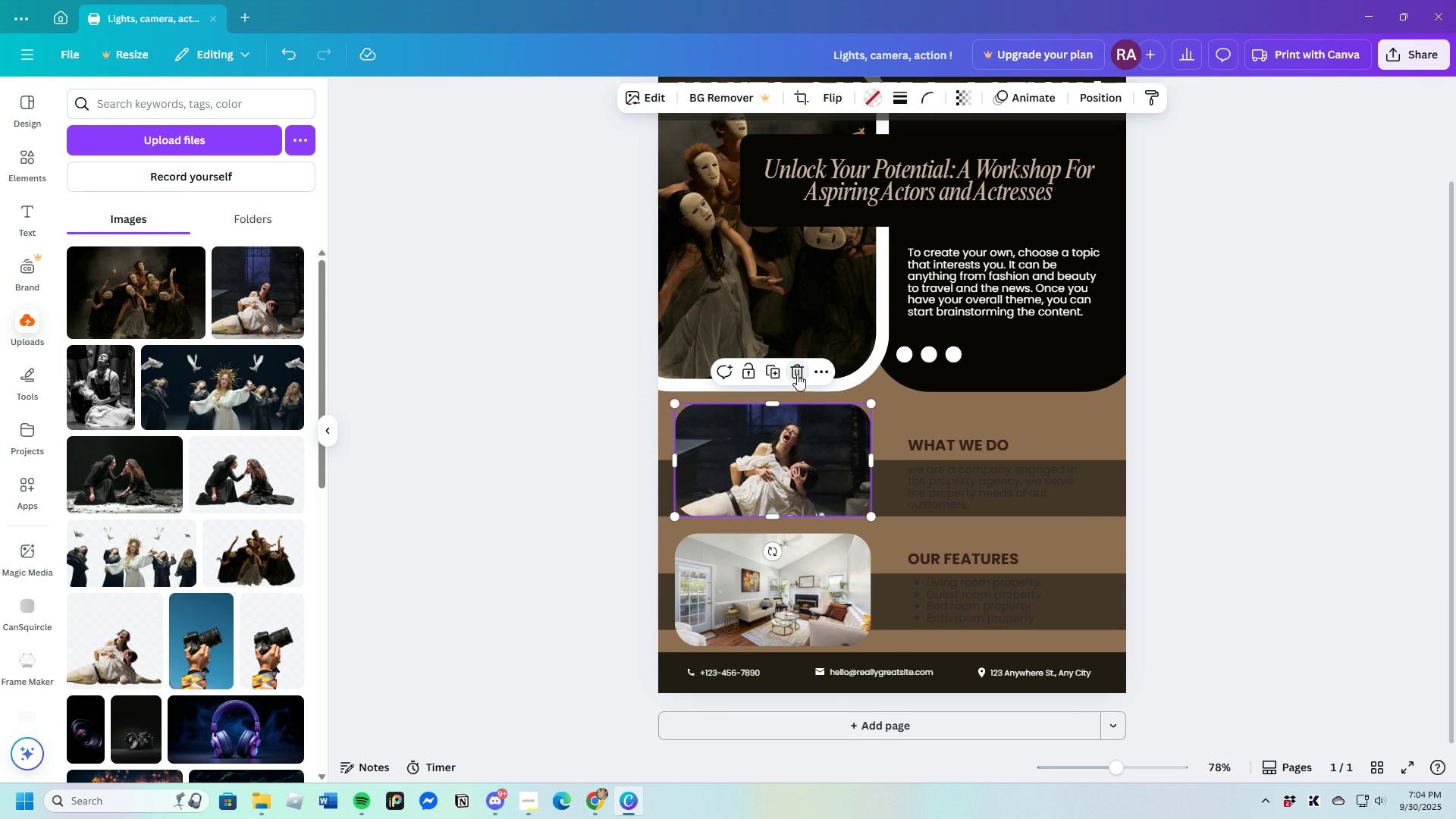 
left_click([797, 374])
 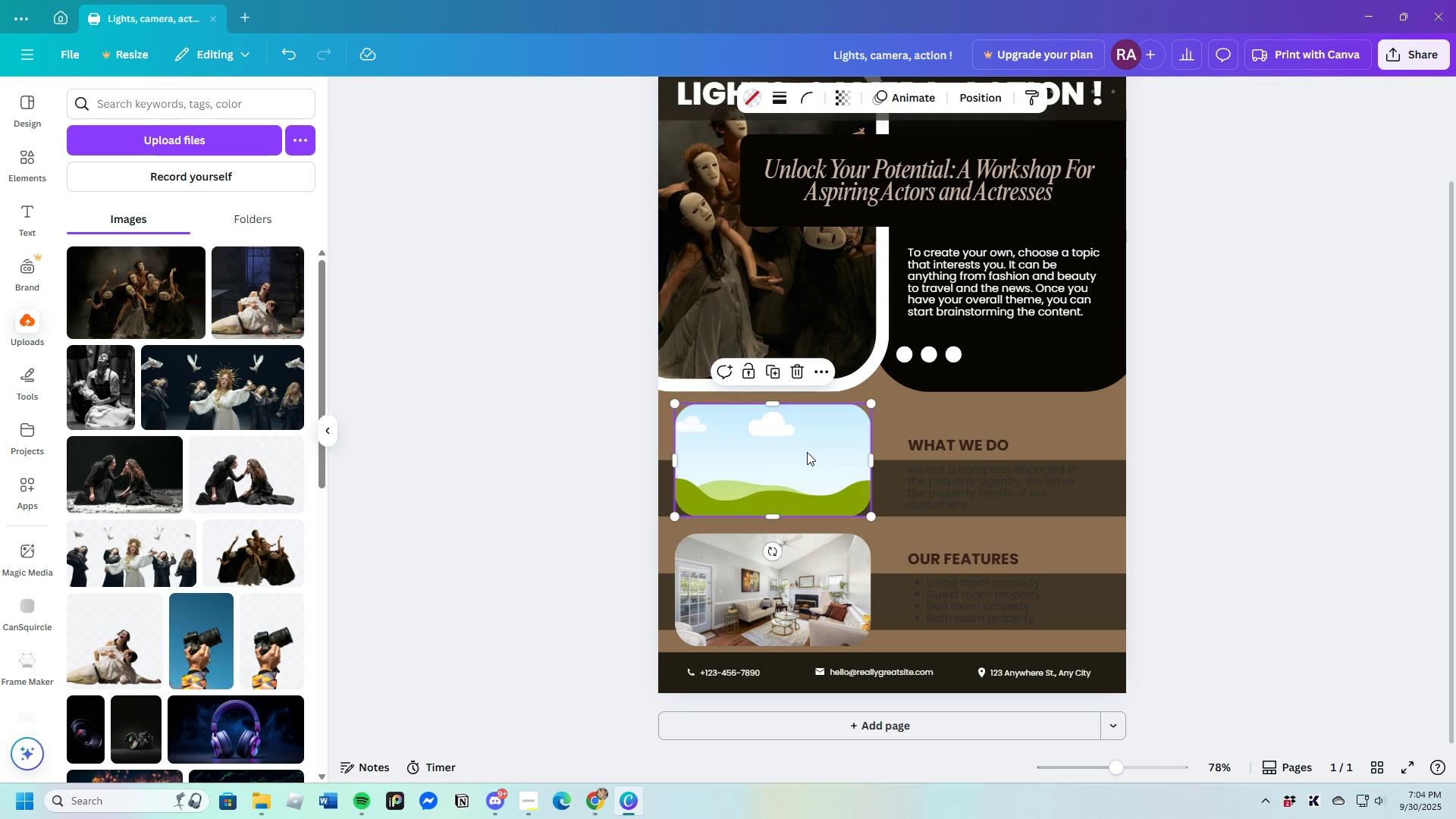 
double_click([808, 453])
 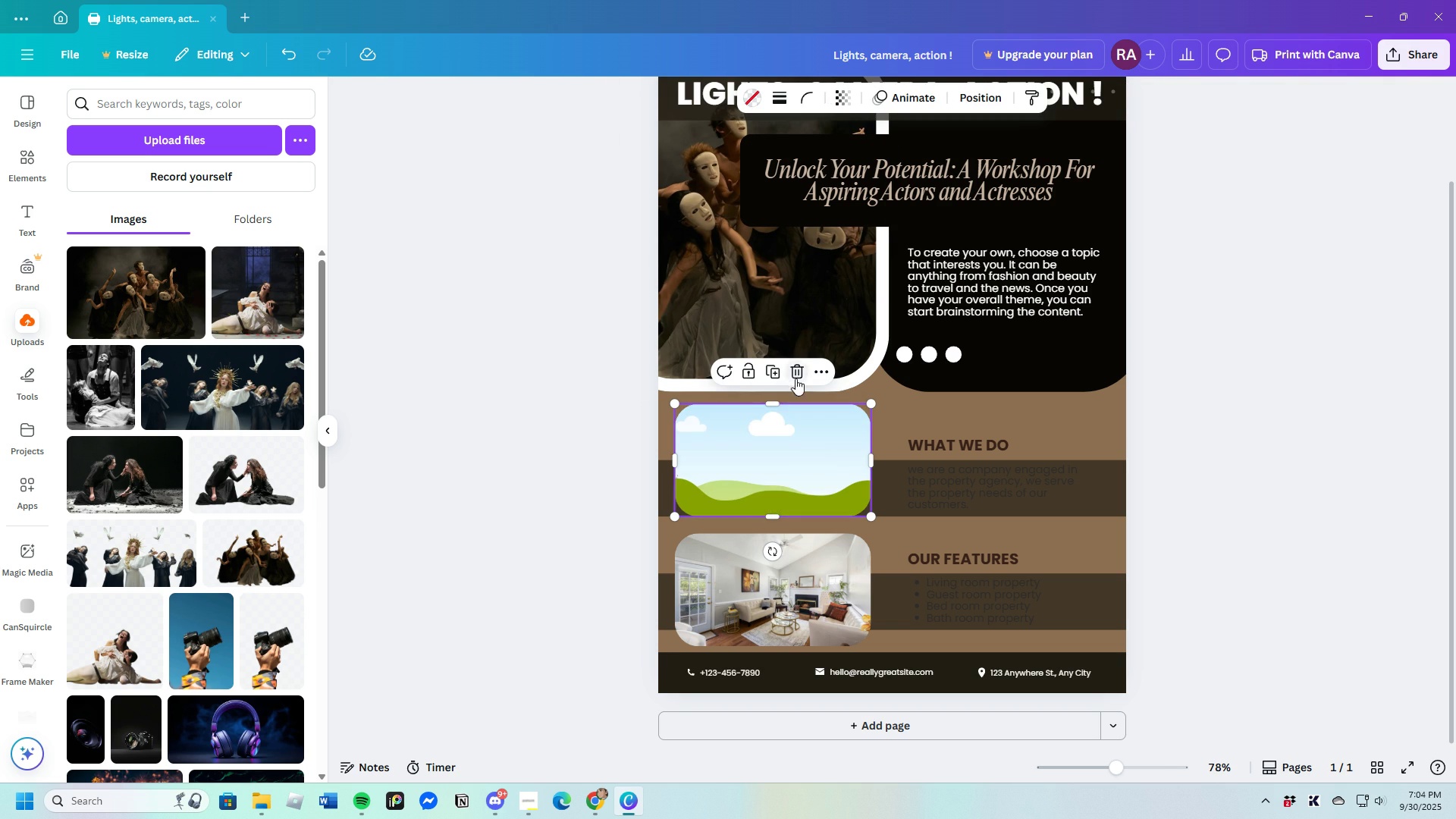 
left_click([795, 378])
 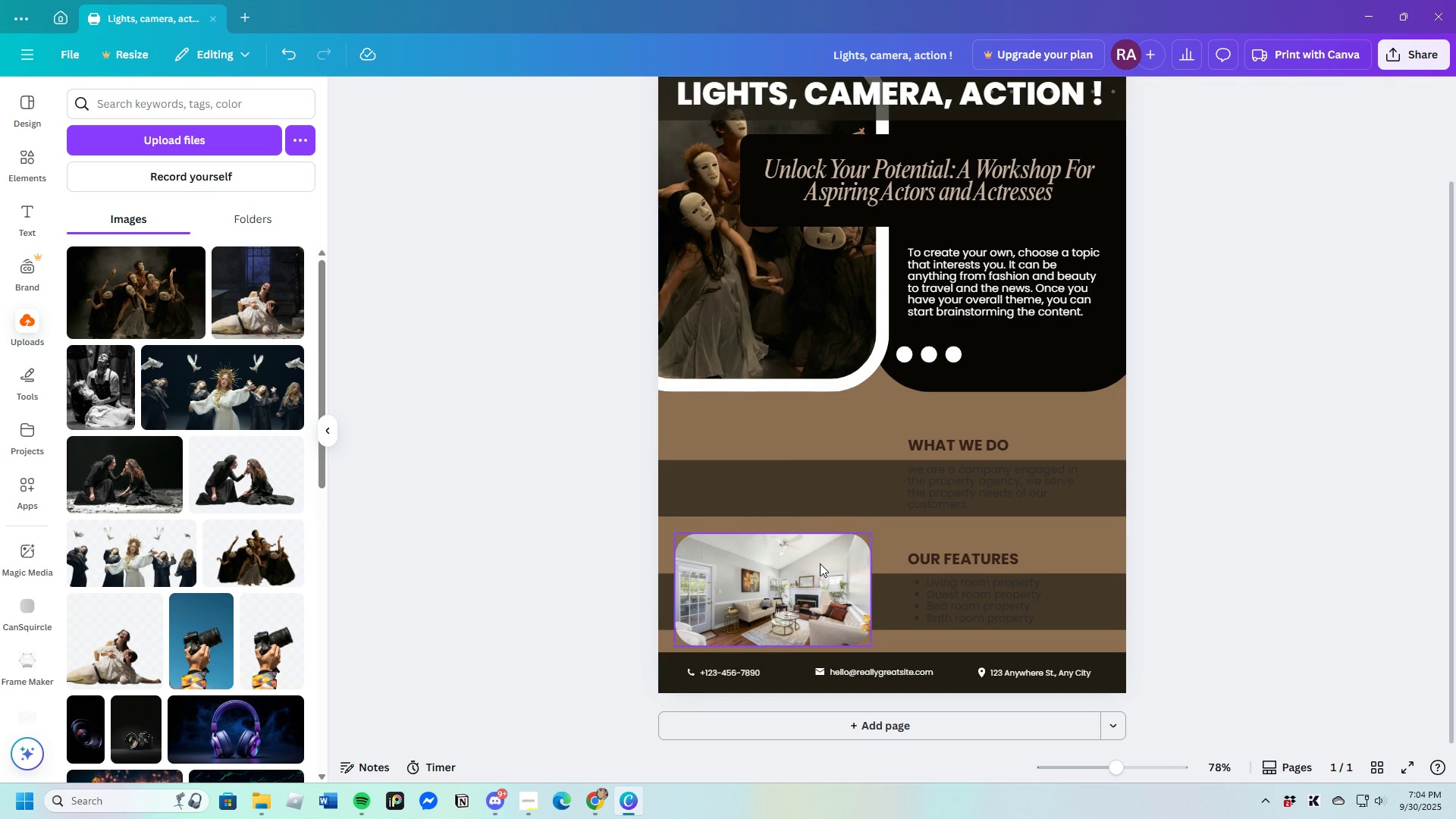 
left_click([820, 564])
 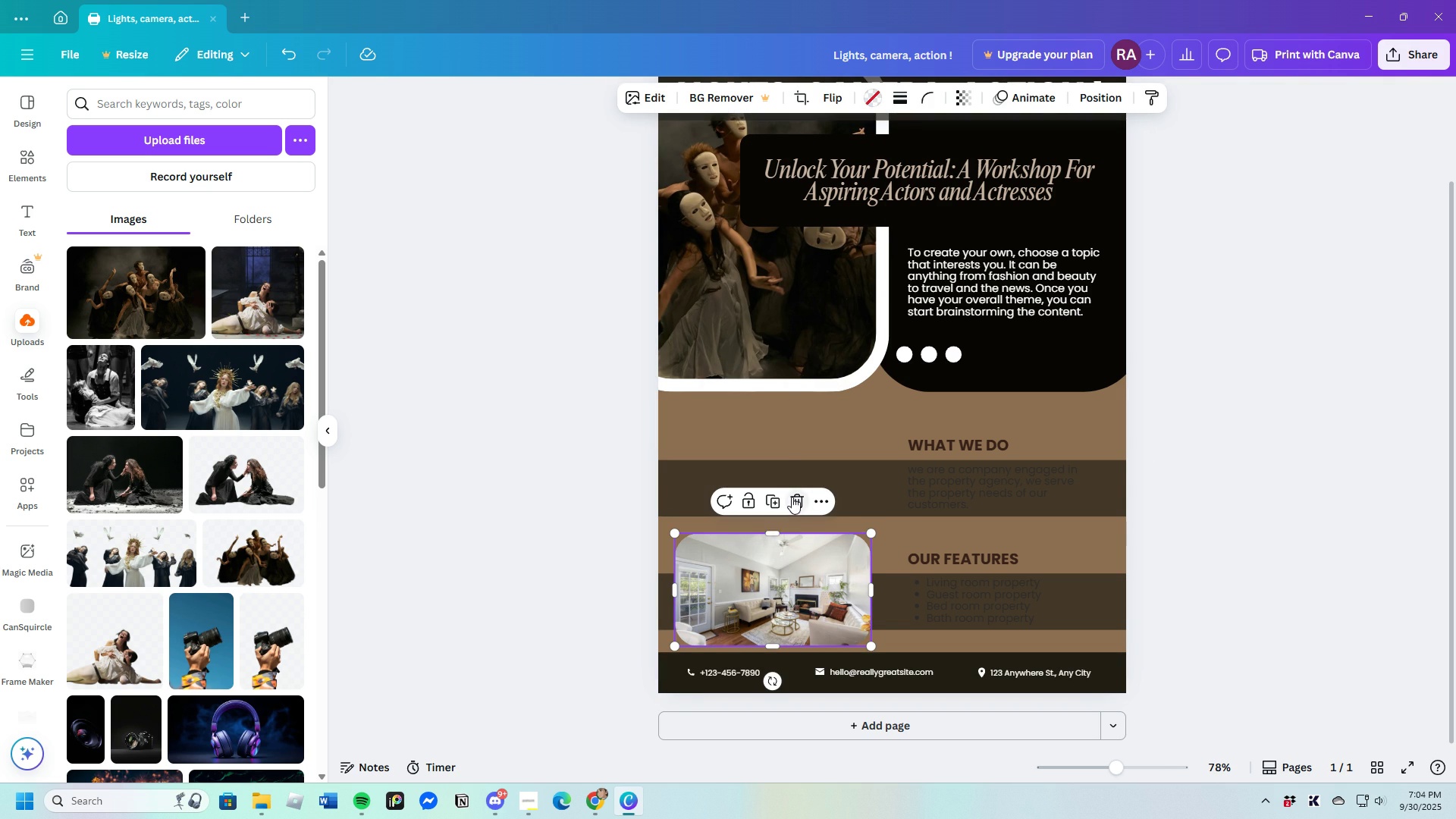 
left_click([792, 497])
 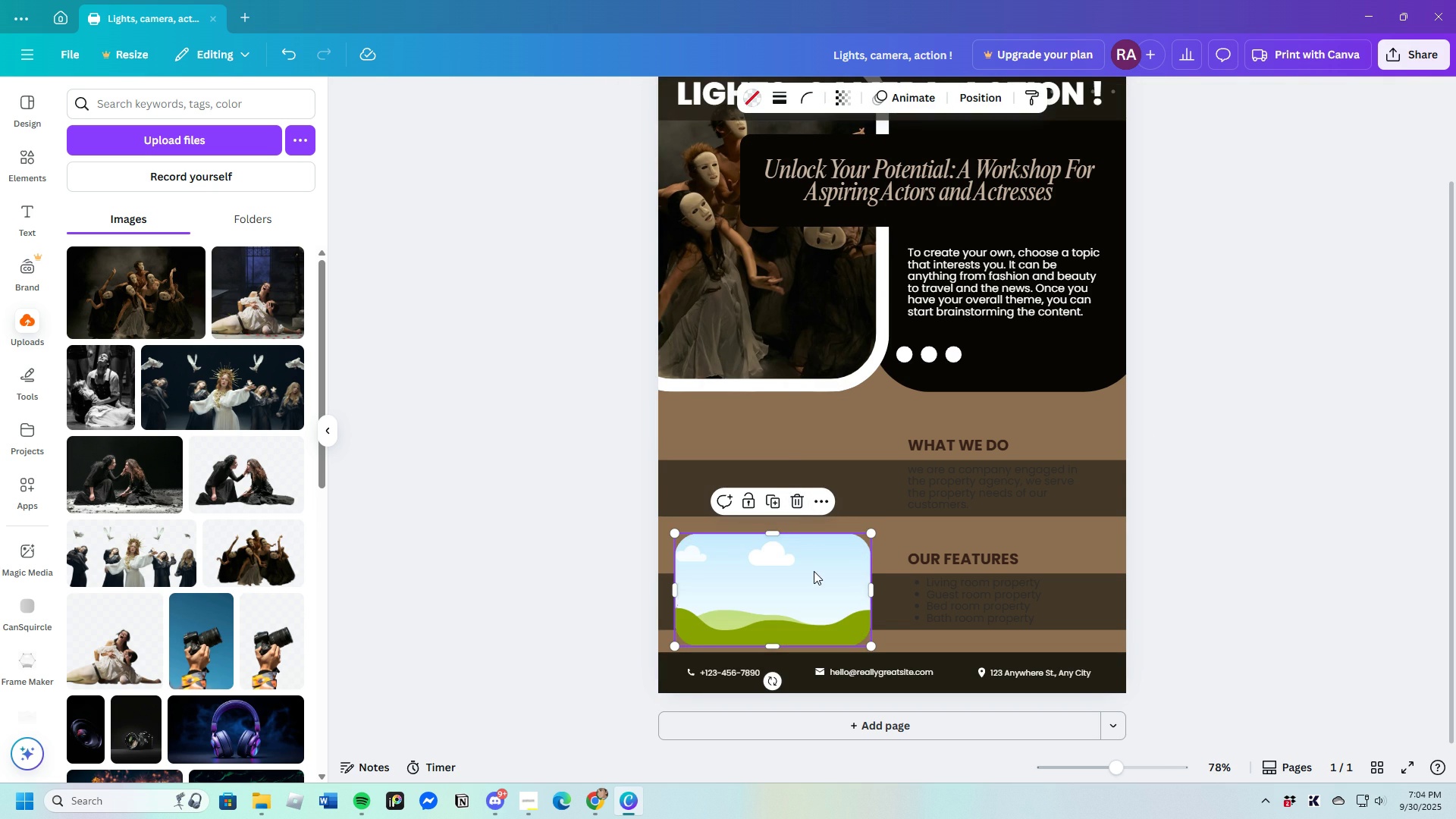 
double_click([814, 573])
 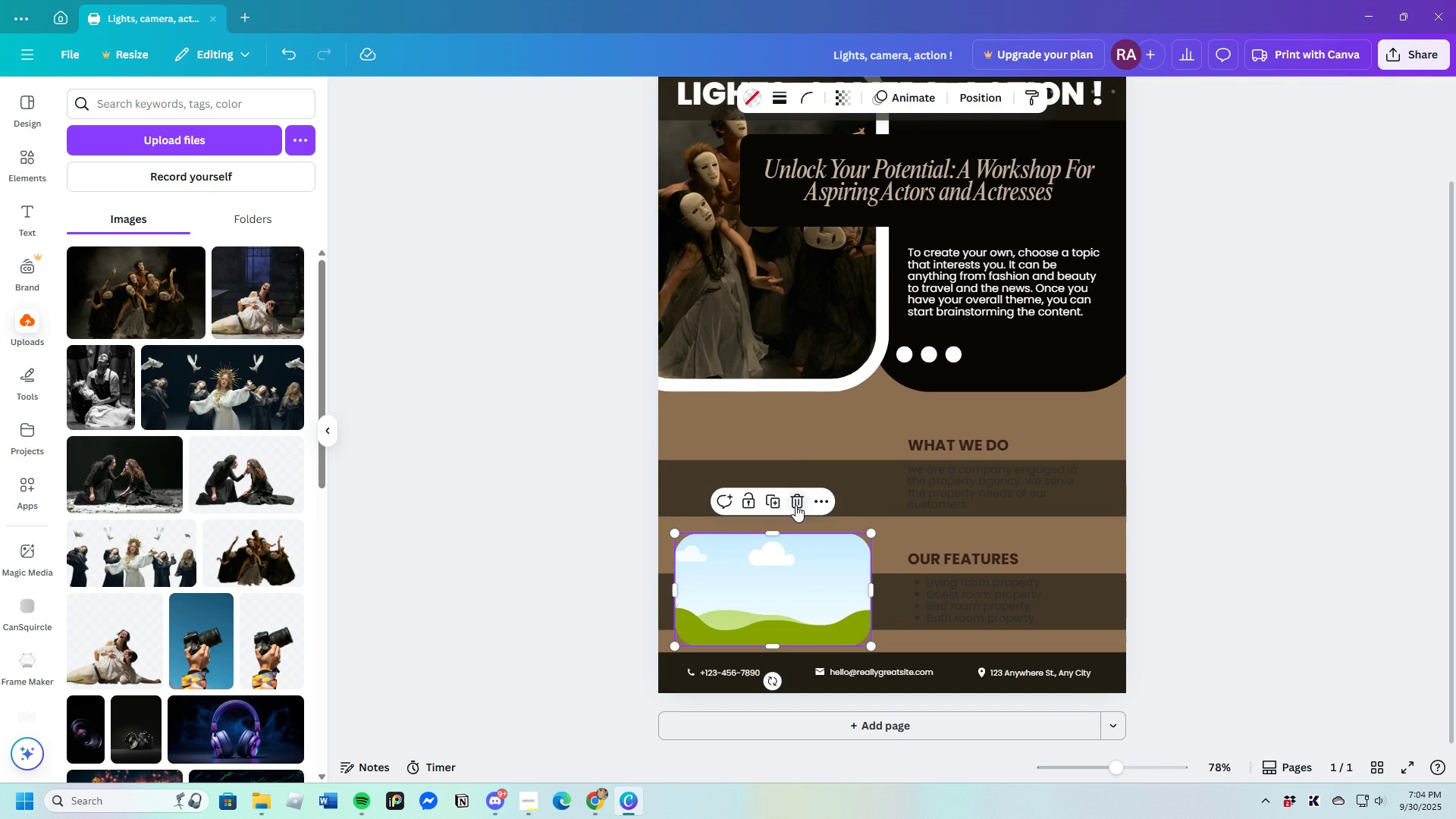 
left_click([795, 505])
 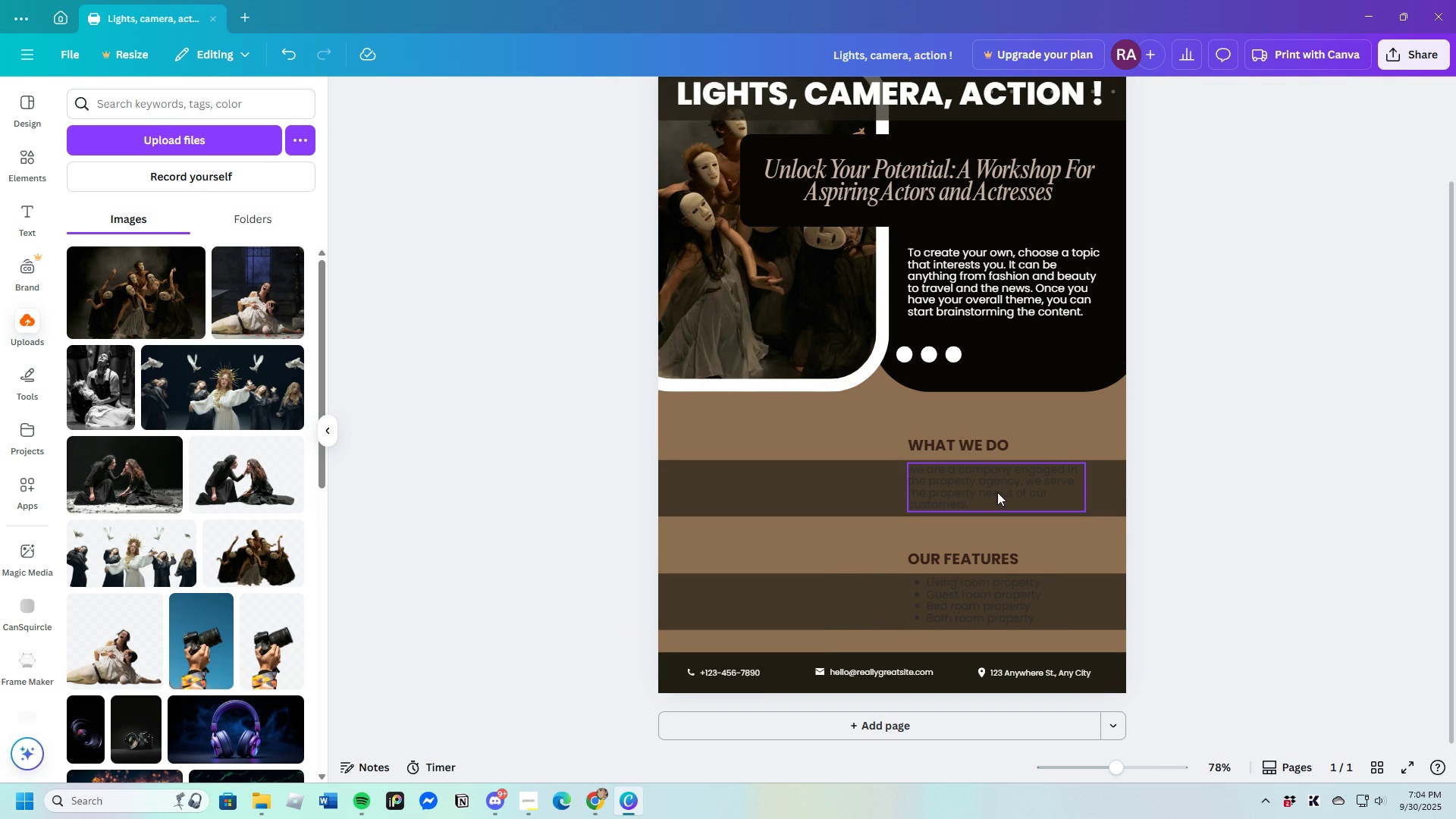 
left_click([992, 502])